 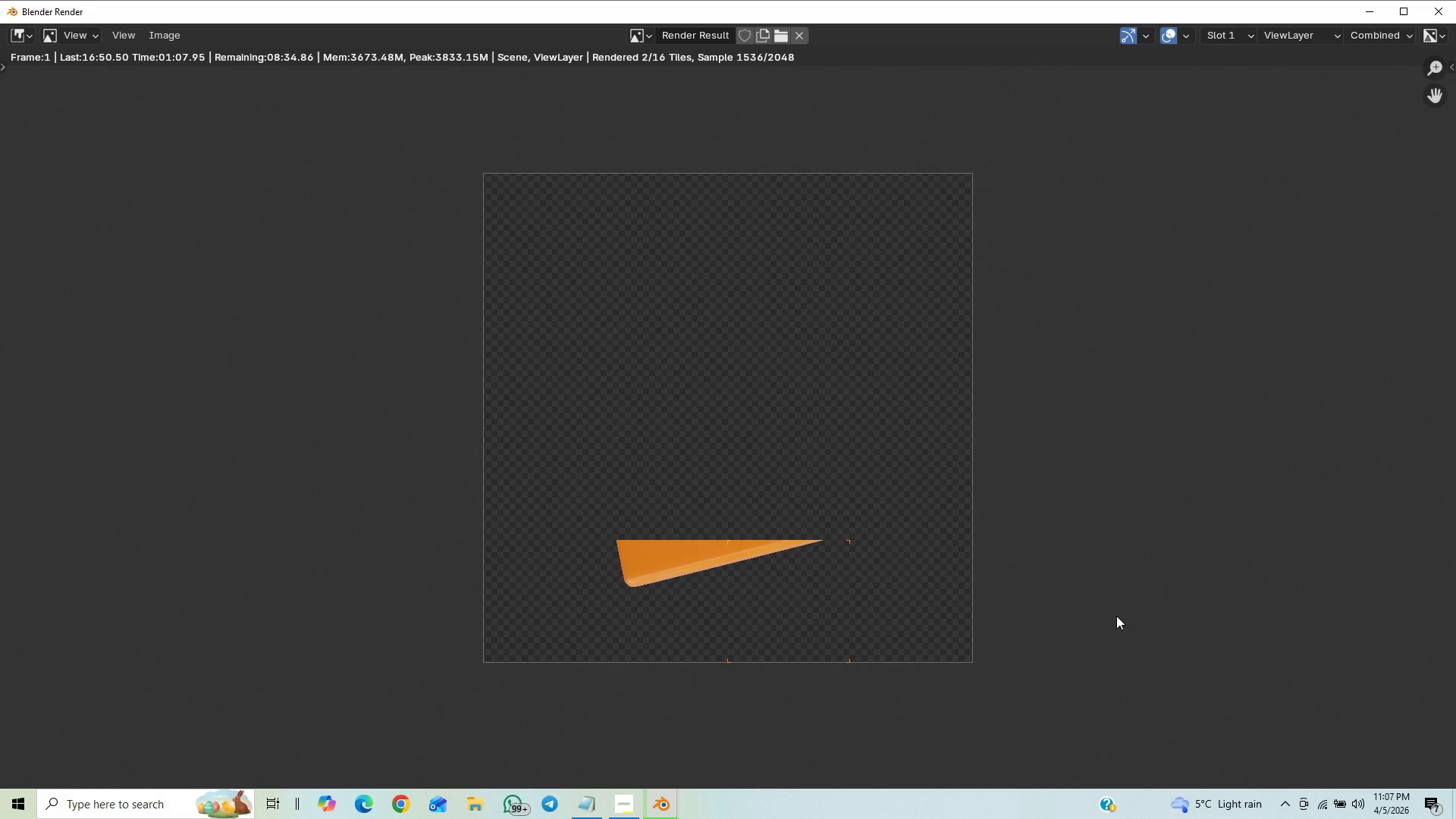 
scroll: coordinate [1117, 602], scroll_direction: up, amount: 2.0
 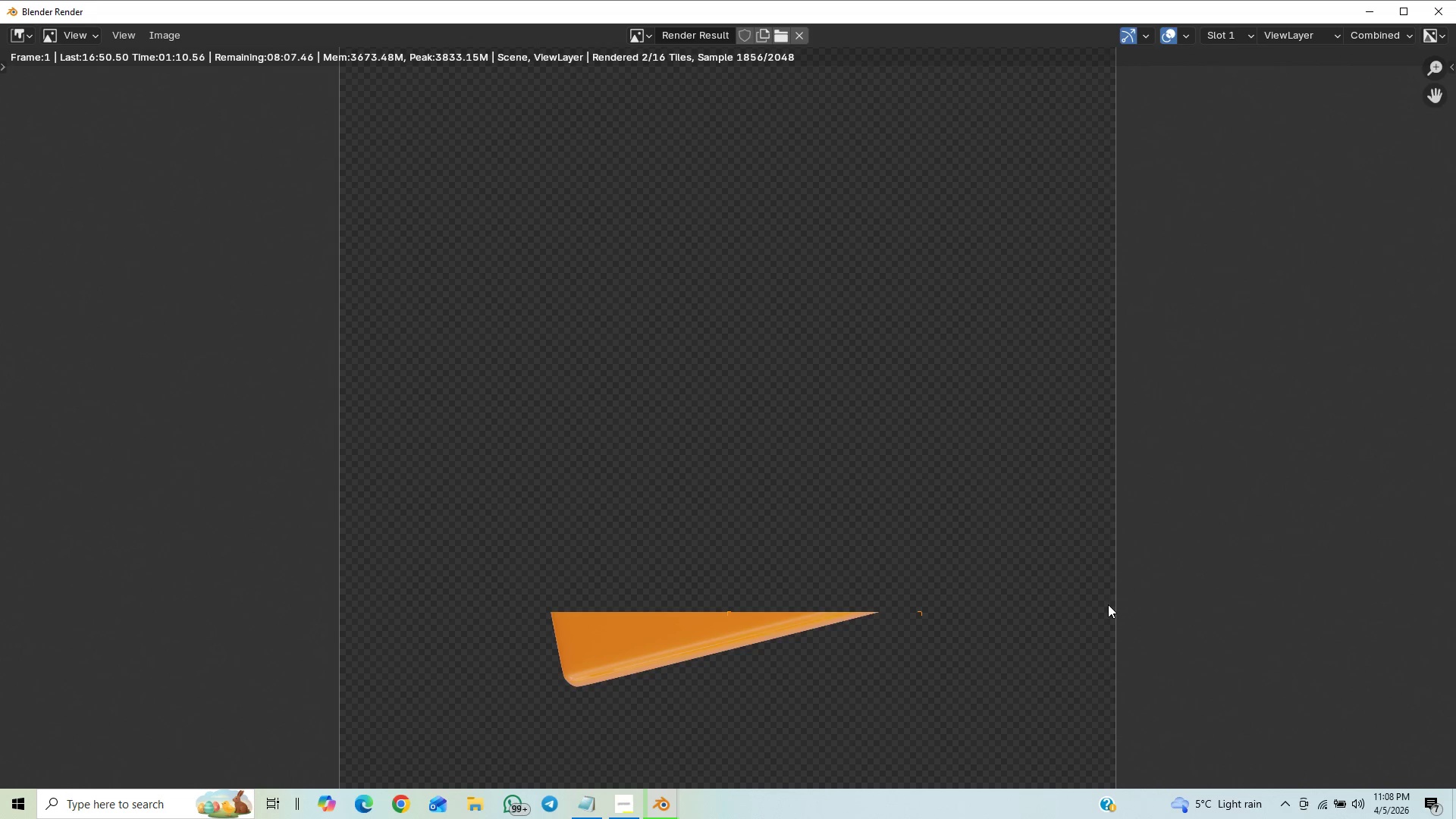 
scroll: coordinate [1118, 500], scroll_direction: down, amount: 9.0
 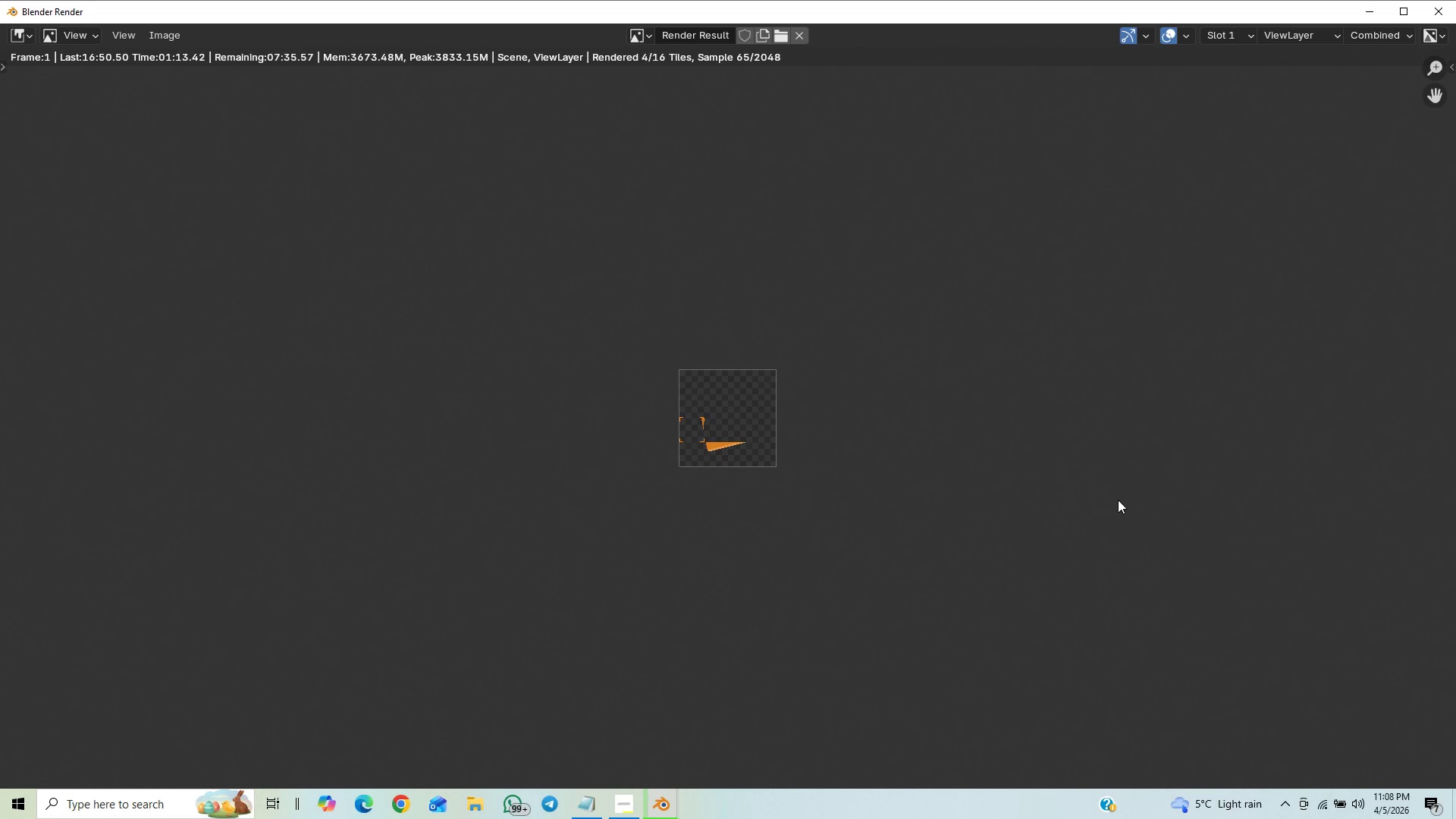 
scroll: coordinate [1118, 500], scroll_direction: up, amount: 11.0
 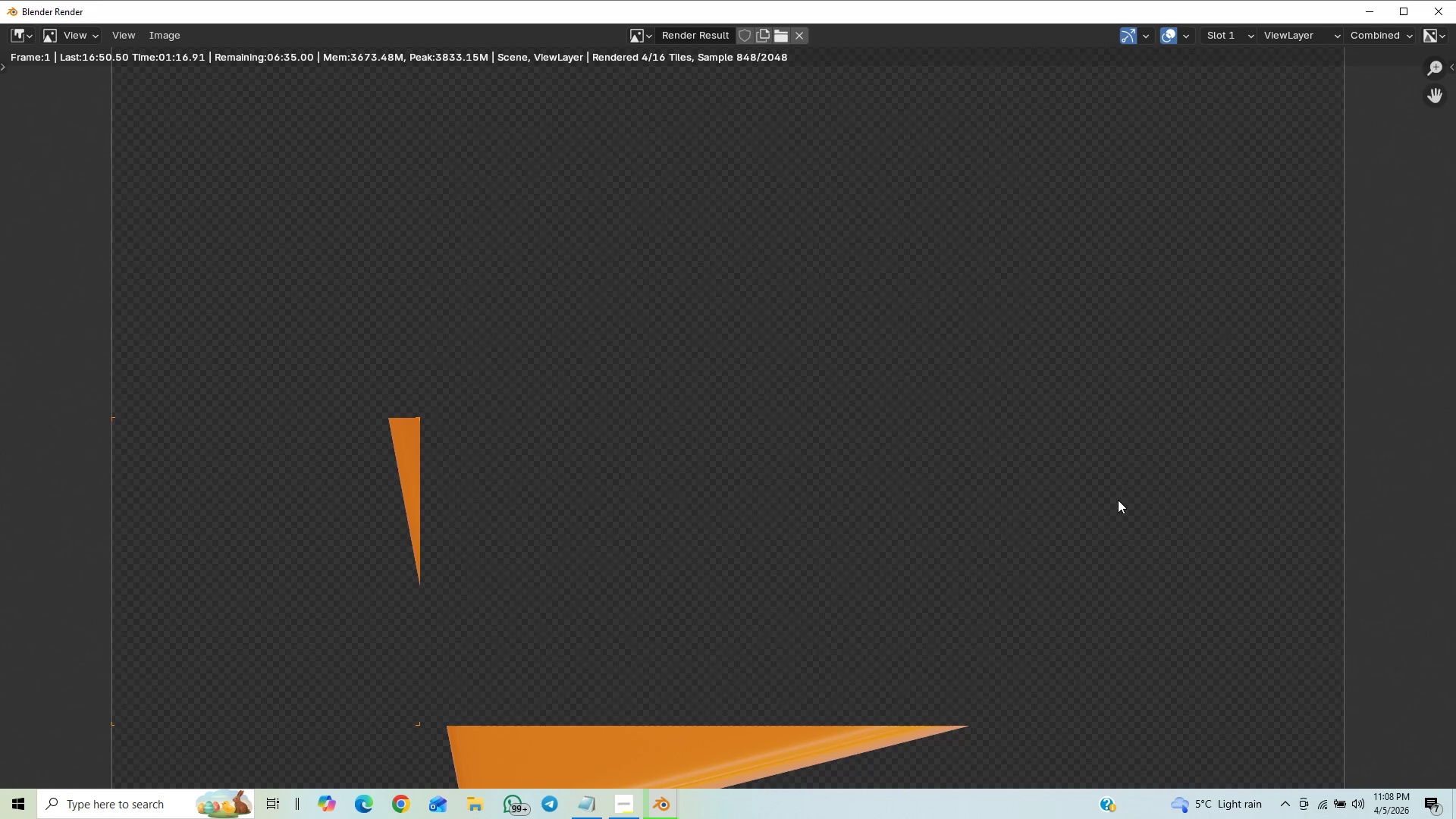 
scroll: coordinate [1118, 500], scroll_direction: down, amount: 11.0
 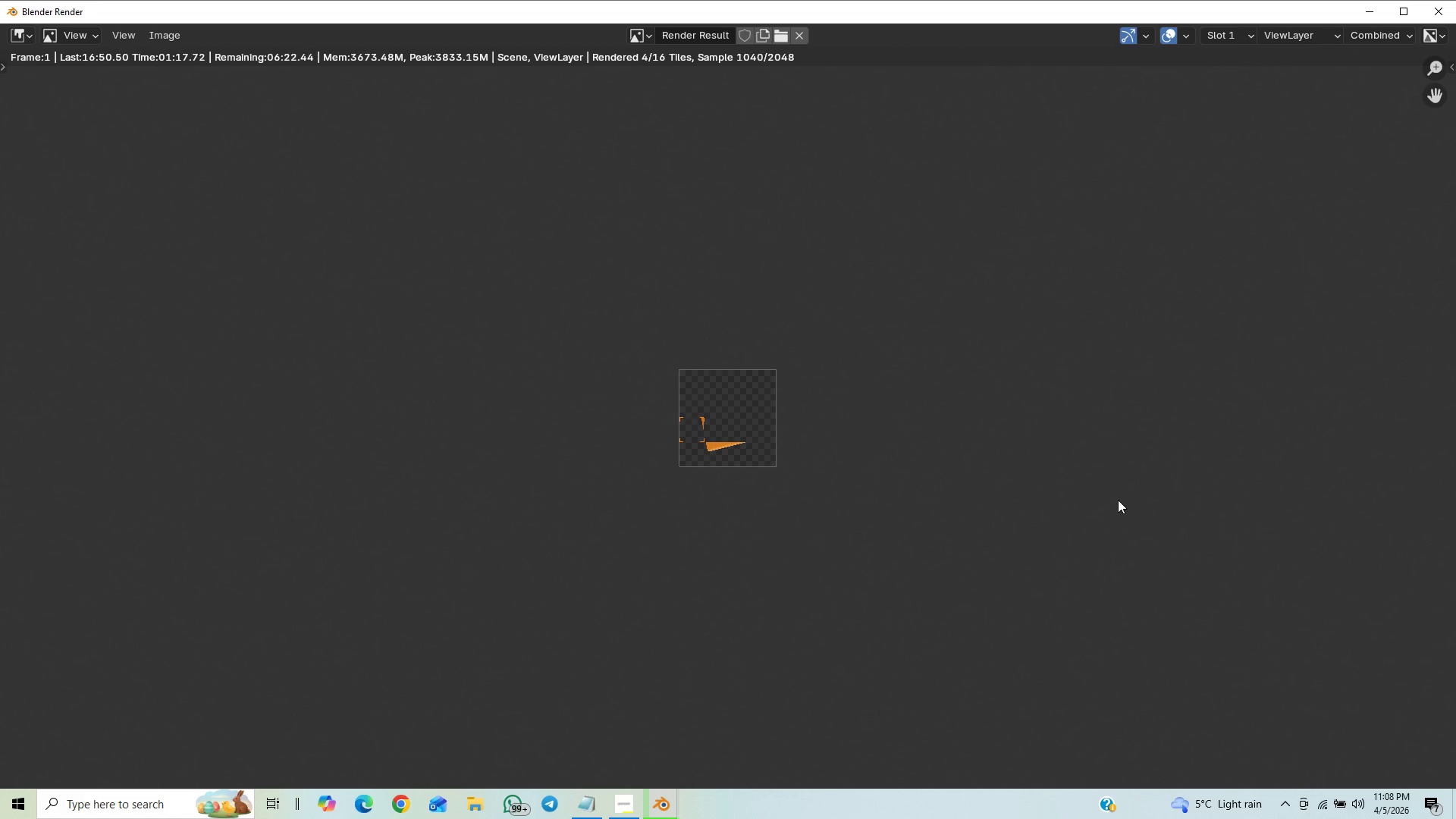 
scroll: coordinate [1118, 500], scroll_direction: up, amount: 9.0
 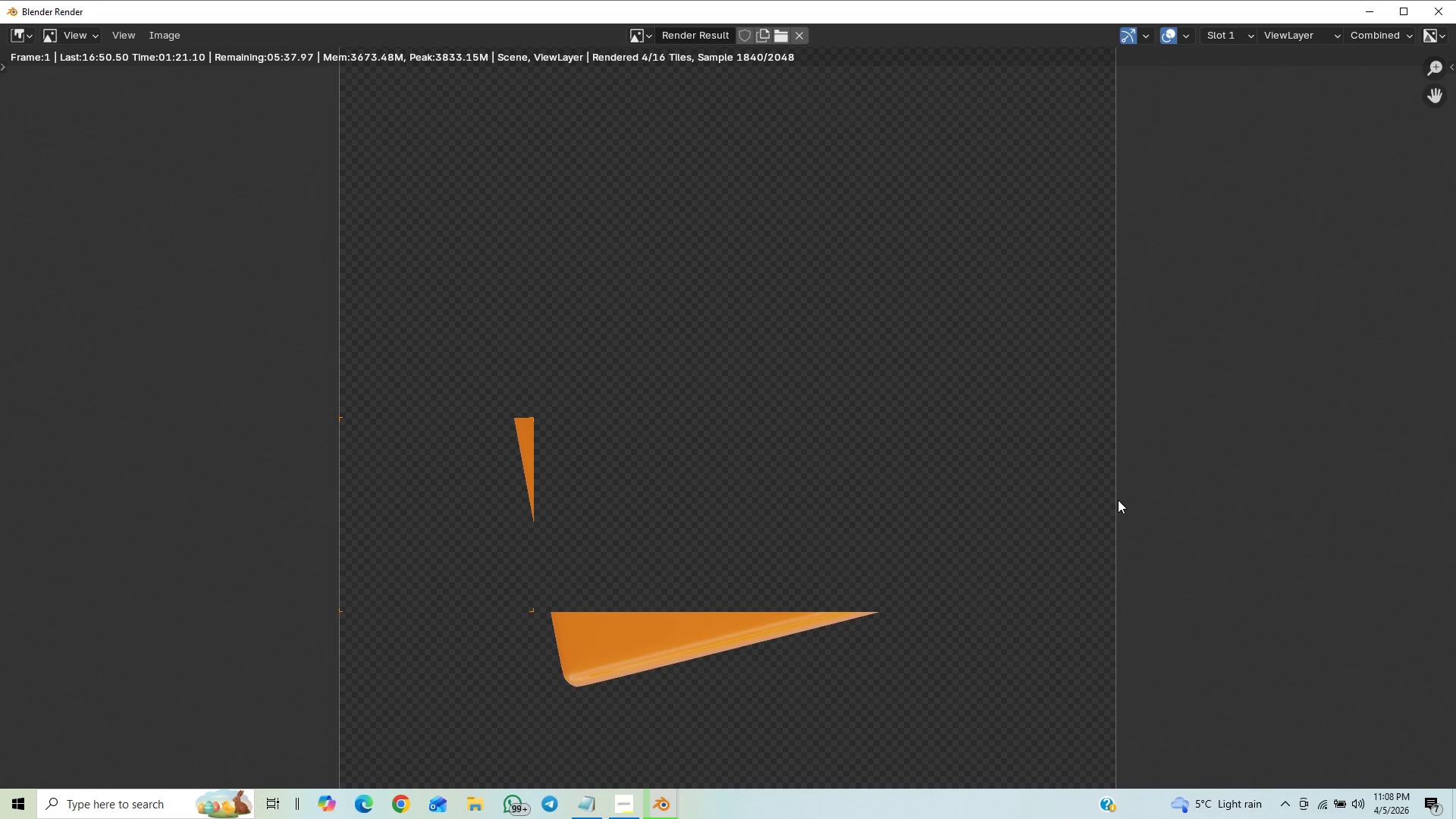 
scroll: coordinate [1118, 503], scroll_direction: down, amount: 2.0
 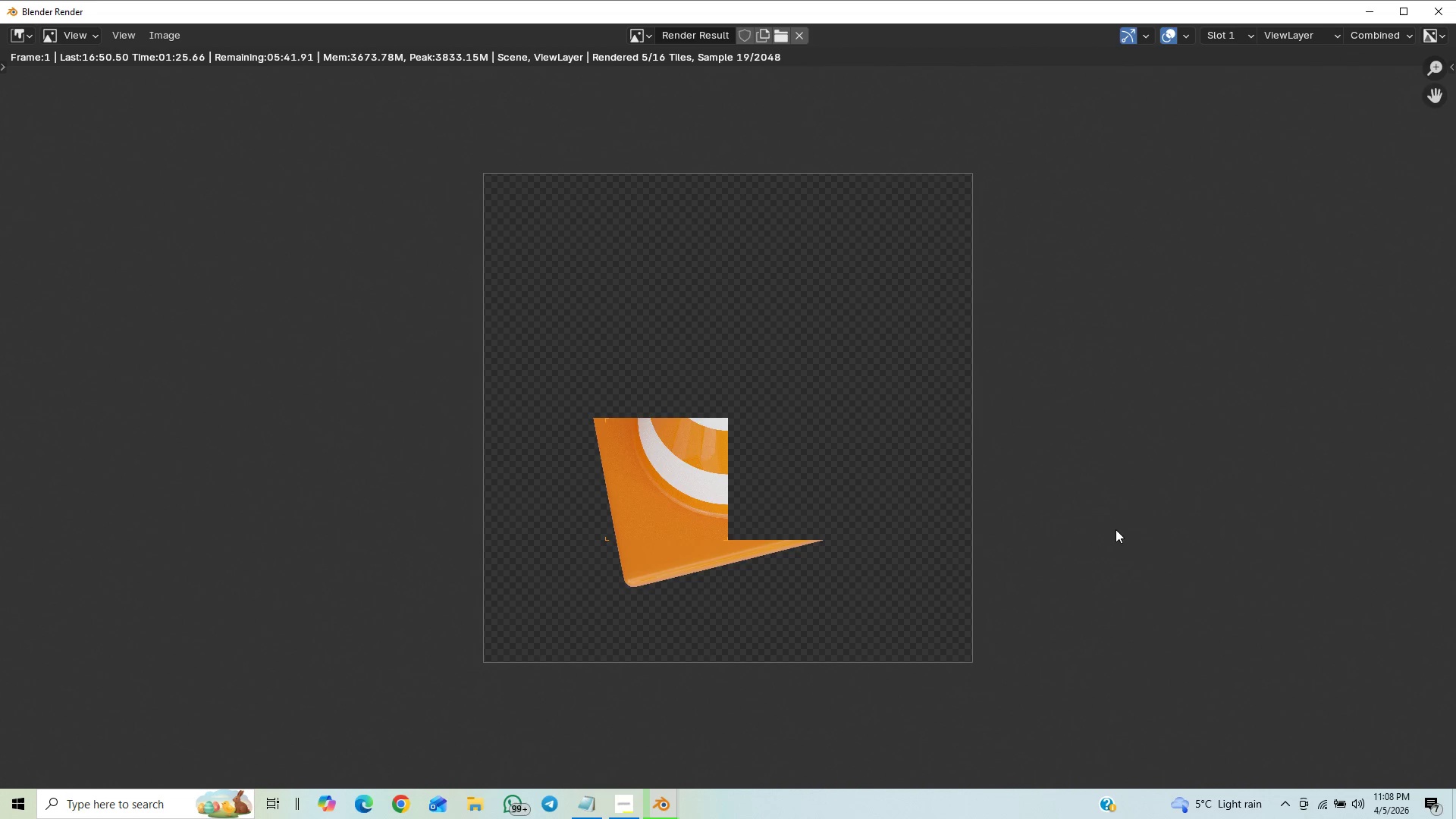 
scroll: coordinate [1110, 558], scroll_direction: up, amount: 1.0
 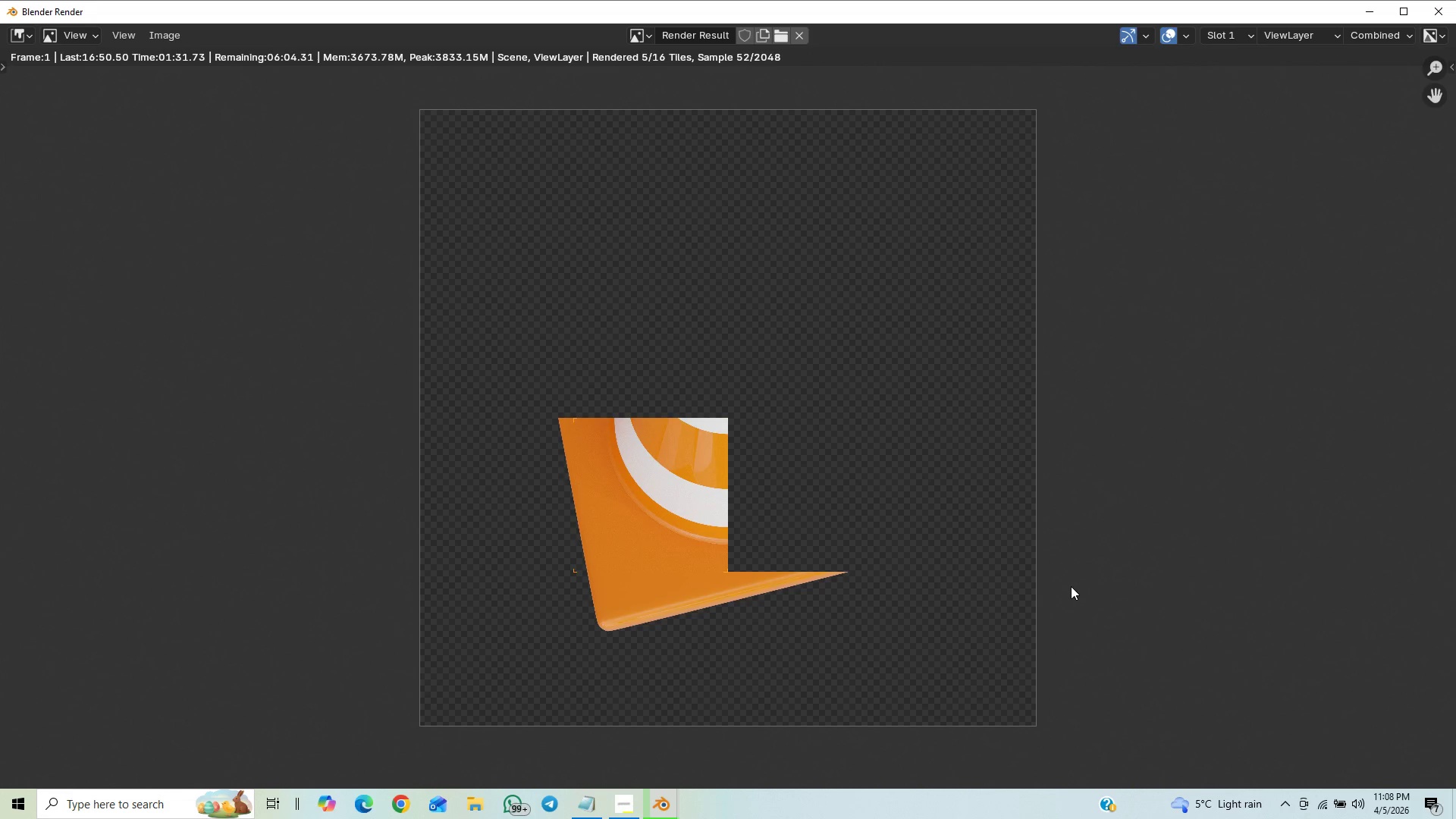 
wait(5.21)
 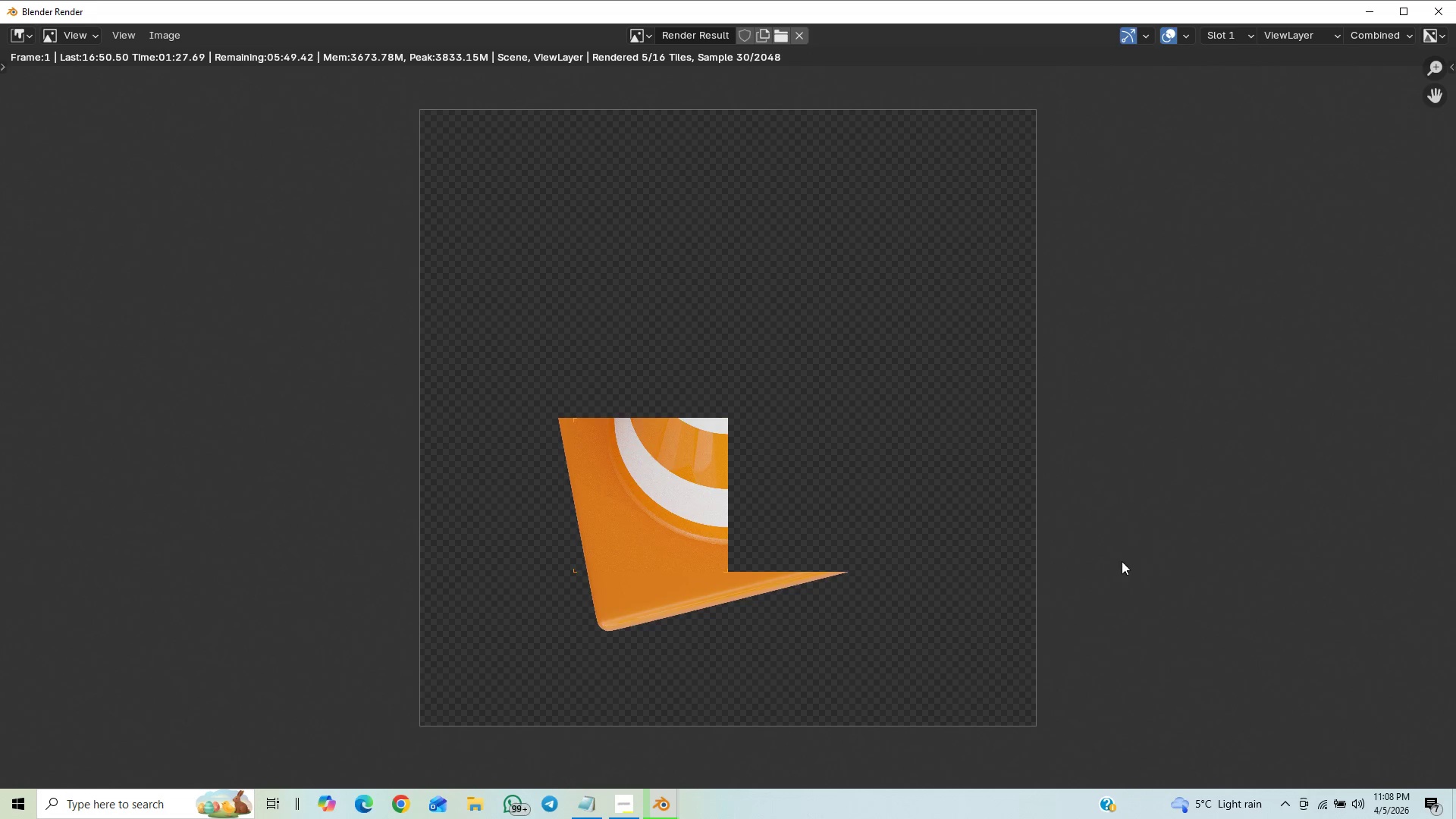 
scroll: coordinate [1186, 560], scroll_direction: down, amount: 4.0
 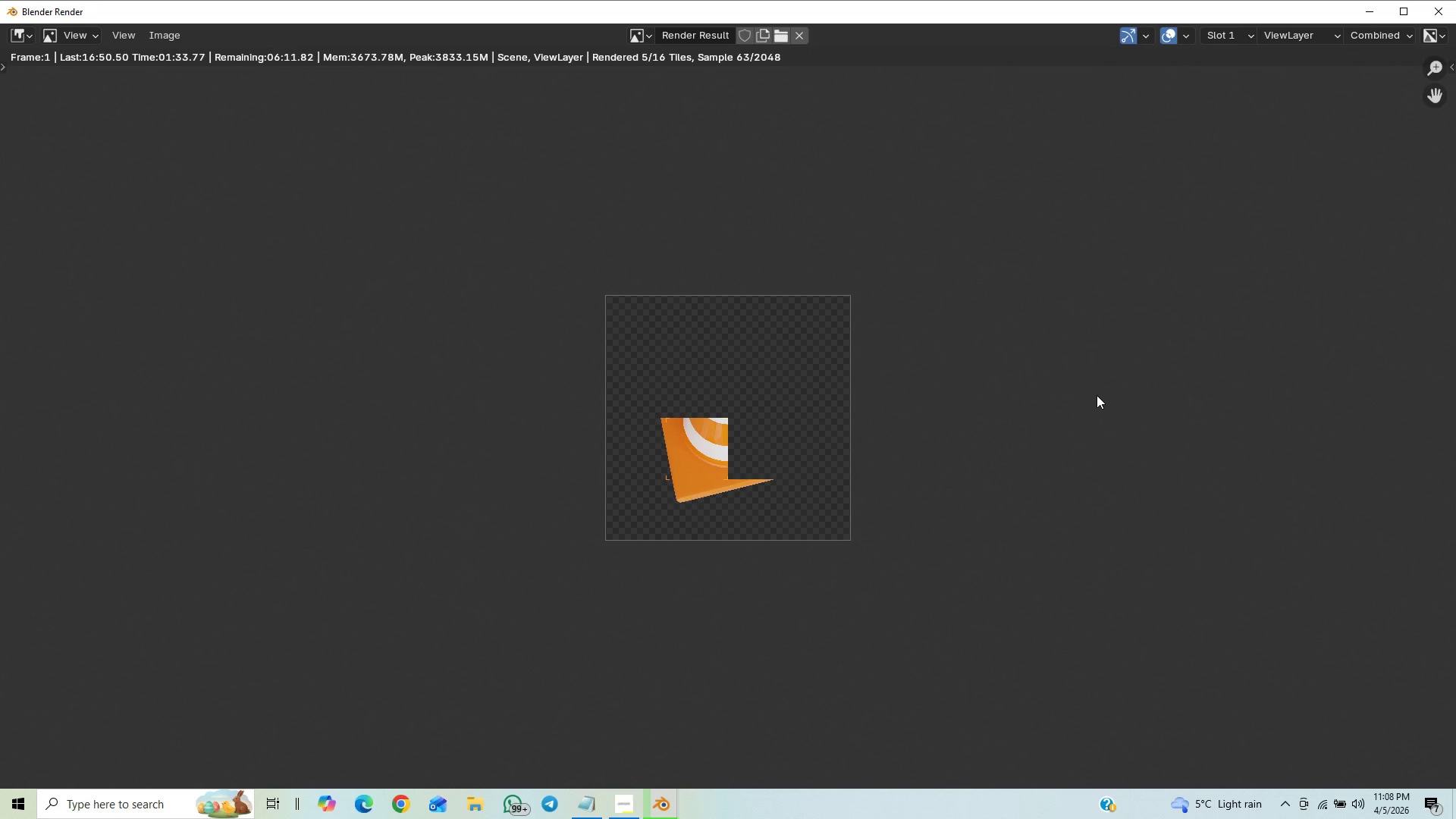 
scroll: coordinate [1202, 408], scroll_direction: up, amount: 3.0
 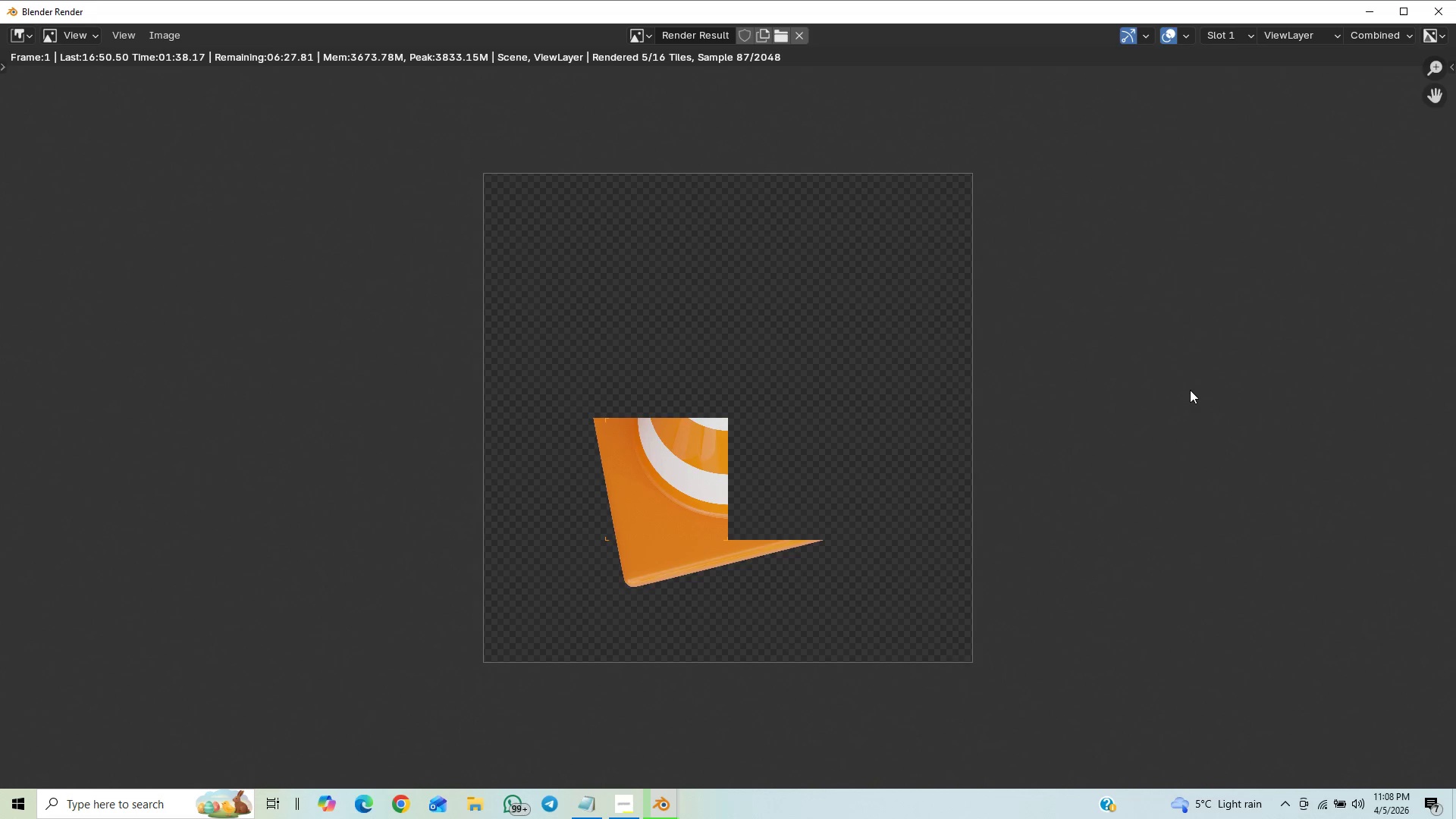 
scroll: coordinate [1178, 383], scroll_direction: down, amount: 1.0
 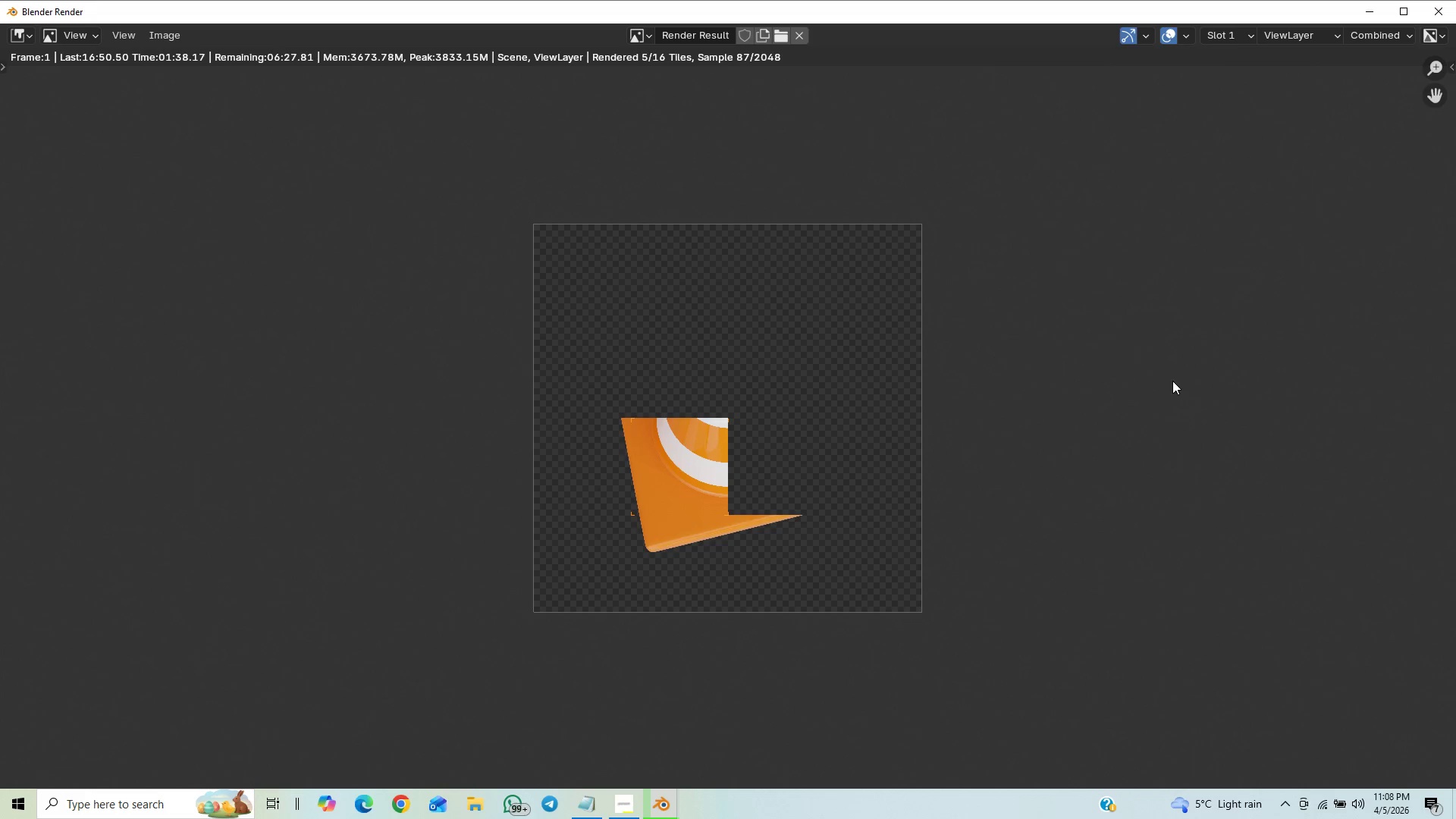 
scroll: coordinate [1168, 379], scroll_direction: up, amount: 2.0
 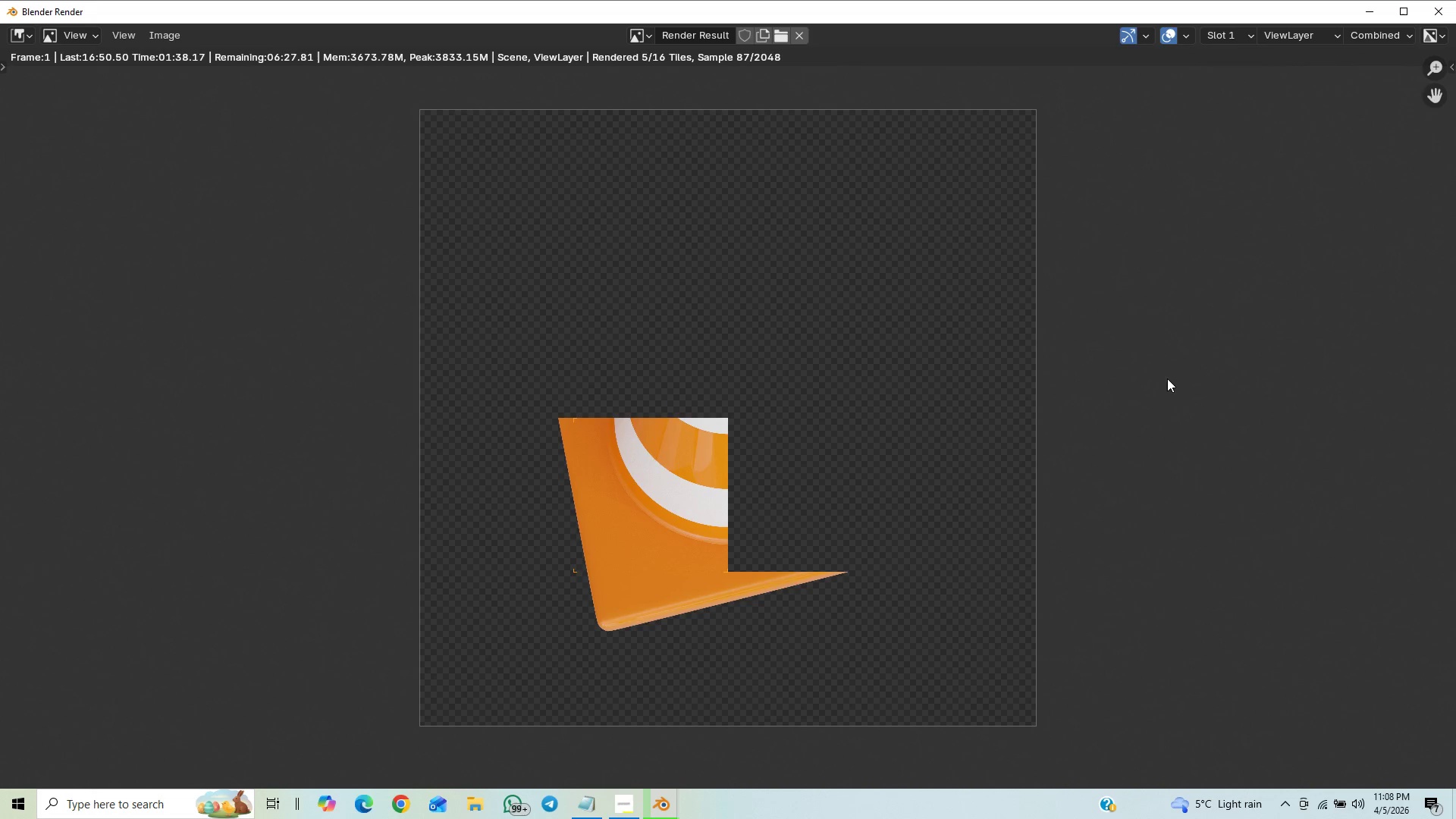 
scroll: coordinate [1167, 378], scroll_direction: down, amount: 1.0
 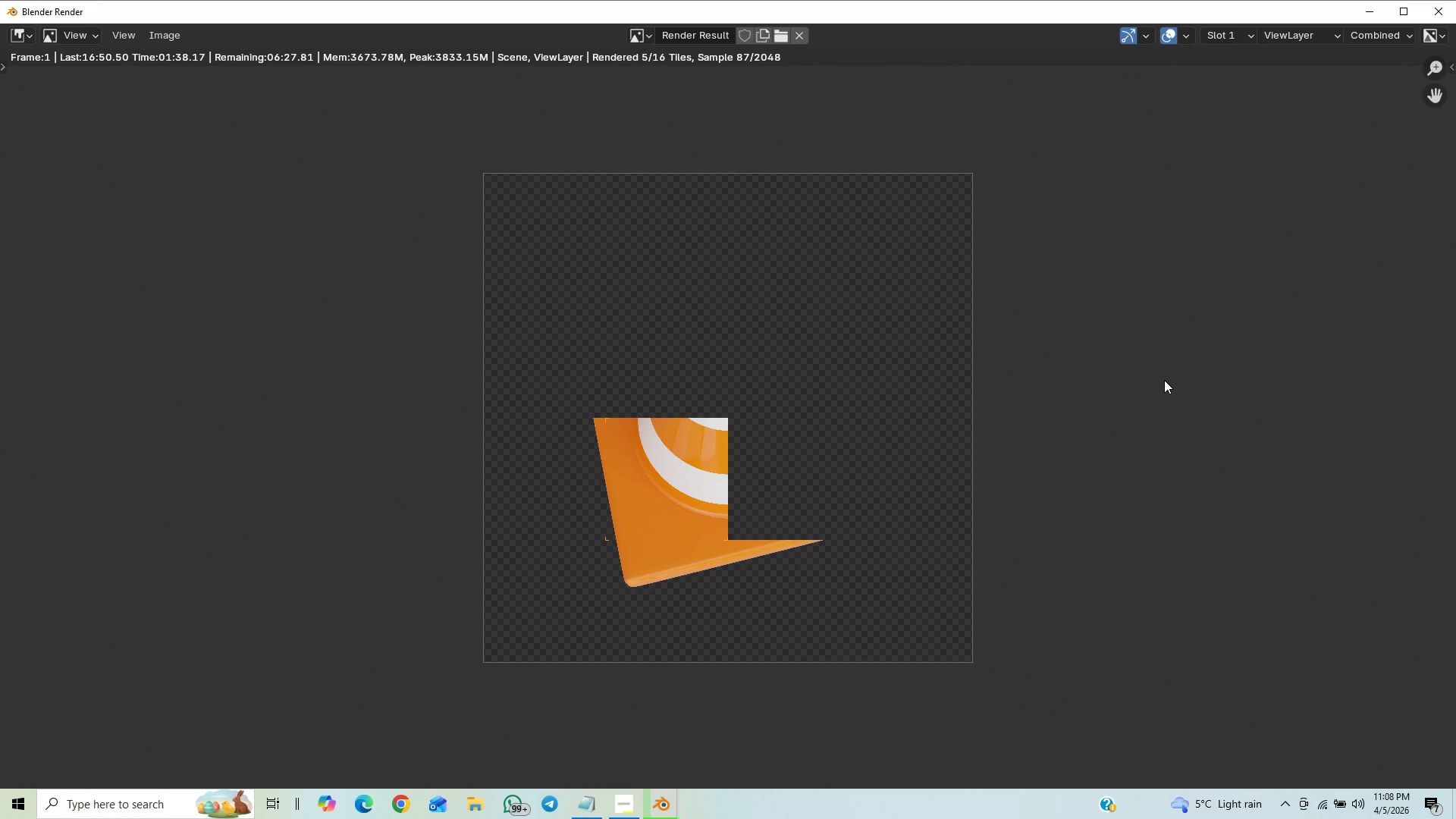 
scroll: coordinate [1163, 381], scroll_direction: up, amount: 3.0
 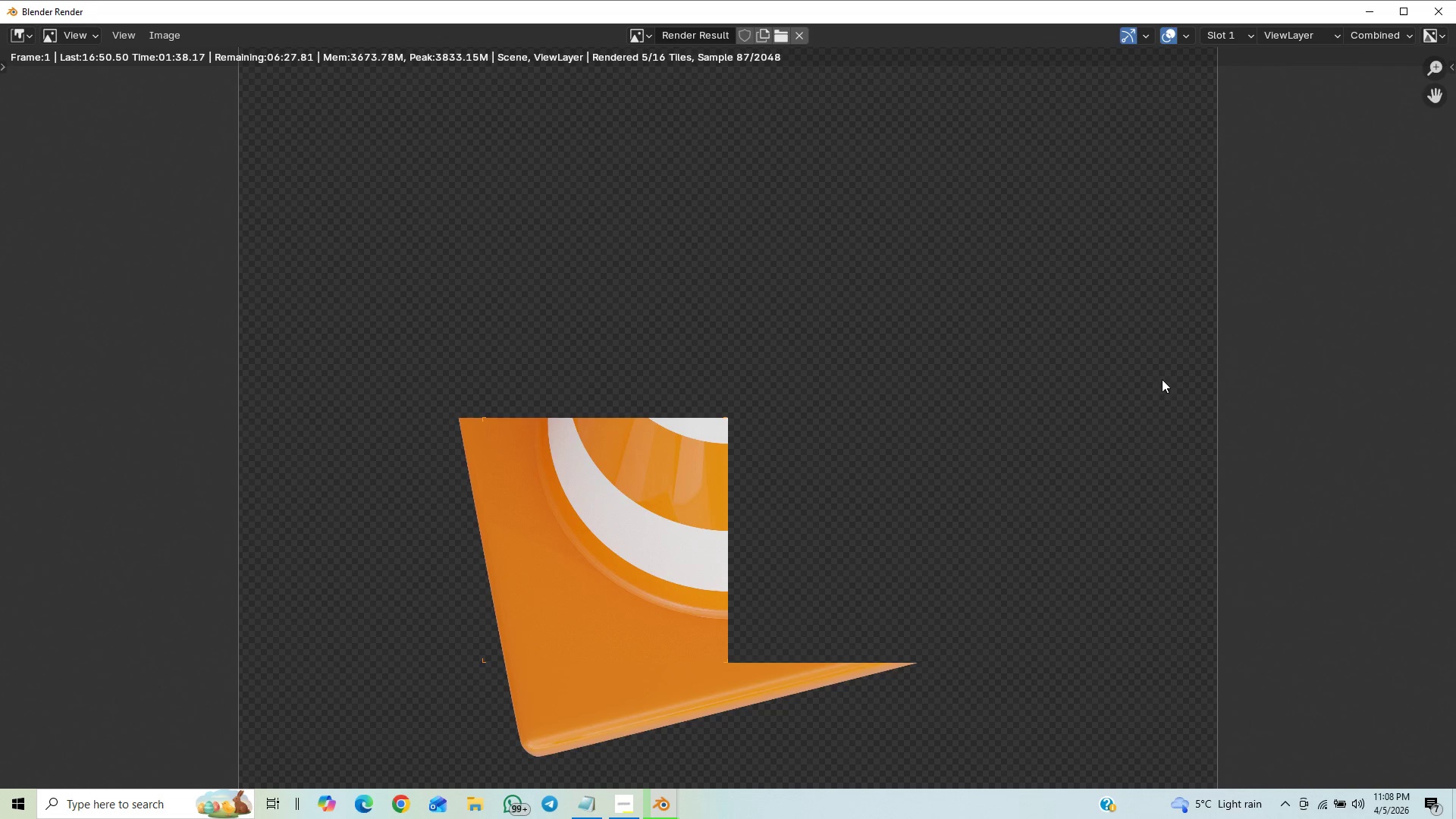 
scroll: coordinate [1155, 447], scroll_direction: down, amount: 4.0
 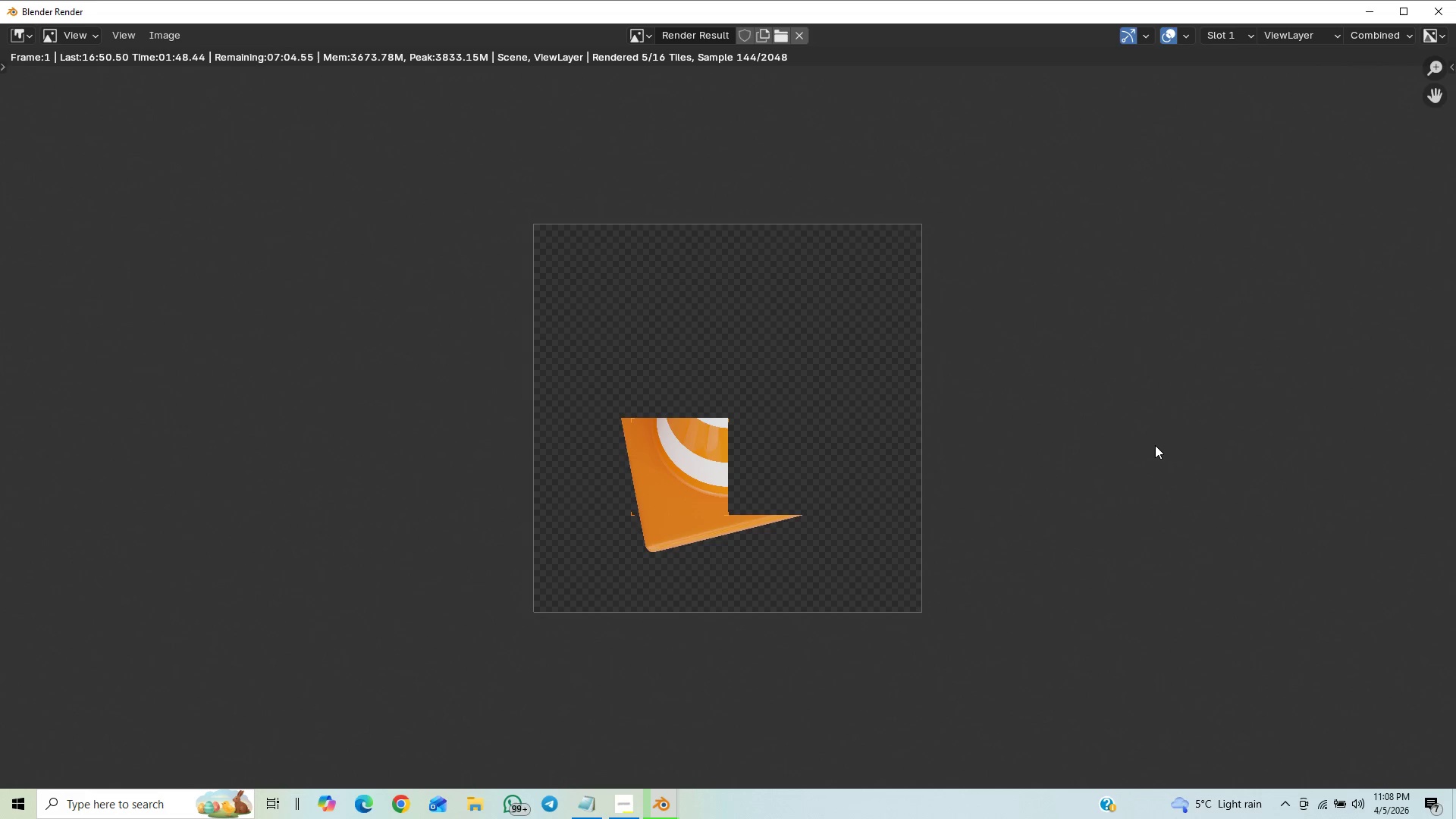 
scroll: coordinate [1155, 445], scroll_direction: up, amount: 2.0
 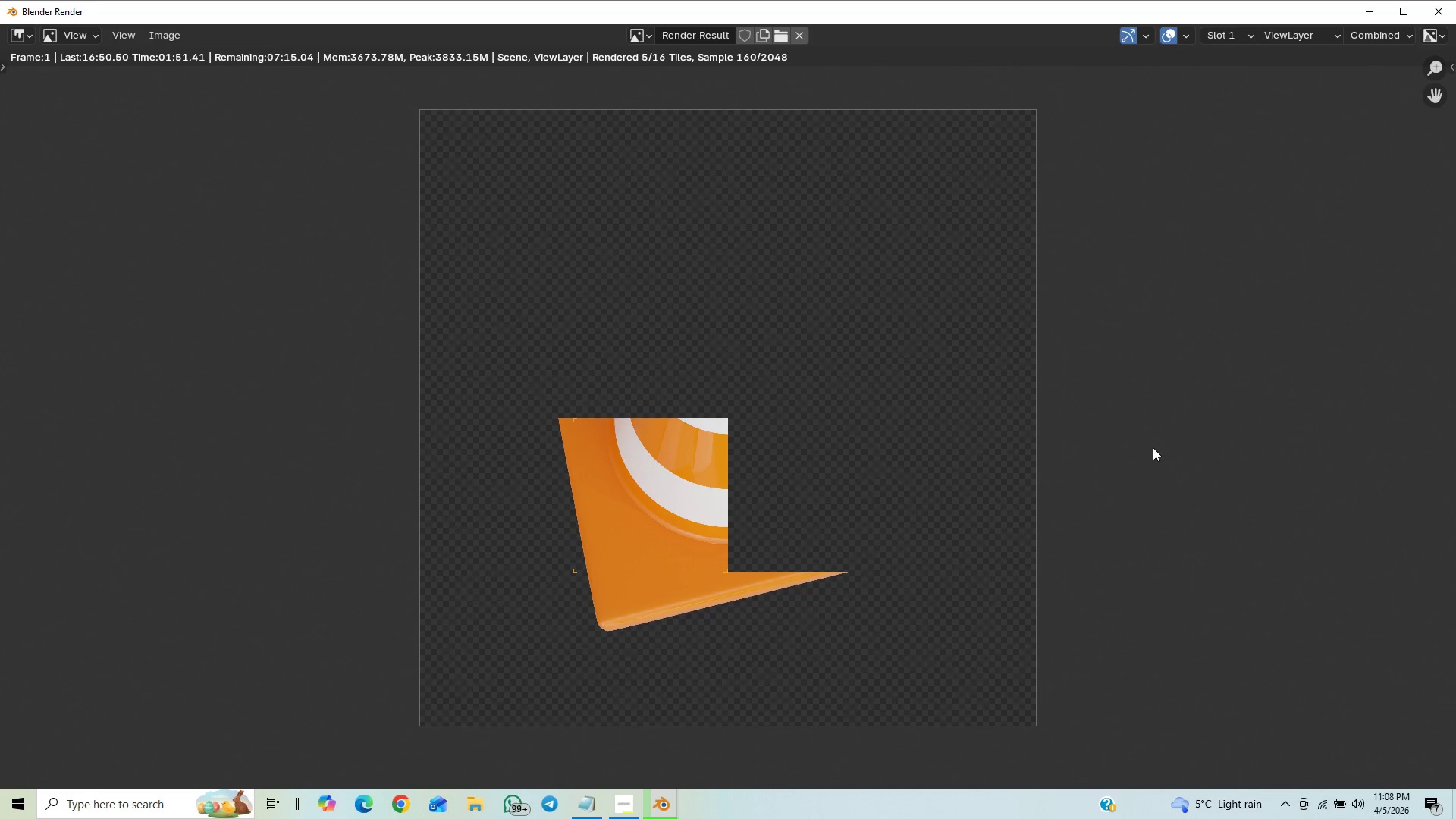 
scroll: coordinate [1153, 447], scroll_direction: down, amount: 2.0
 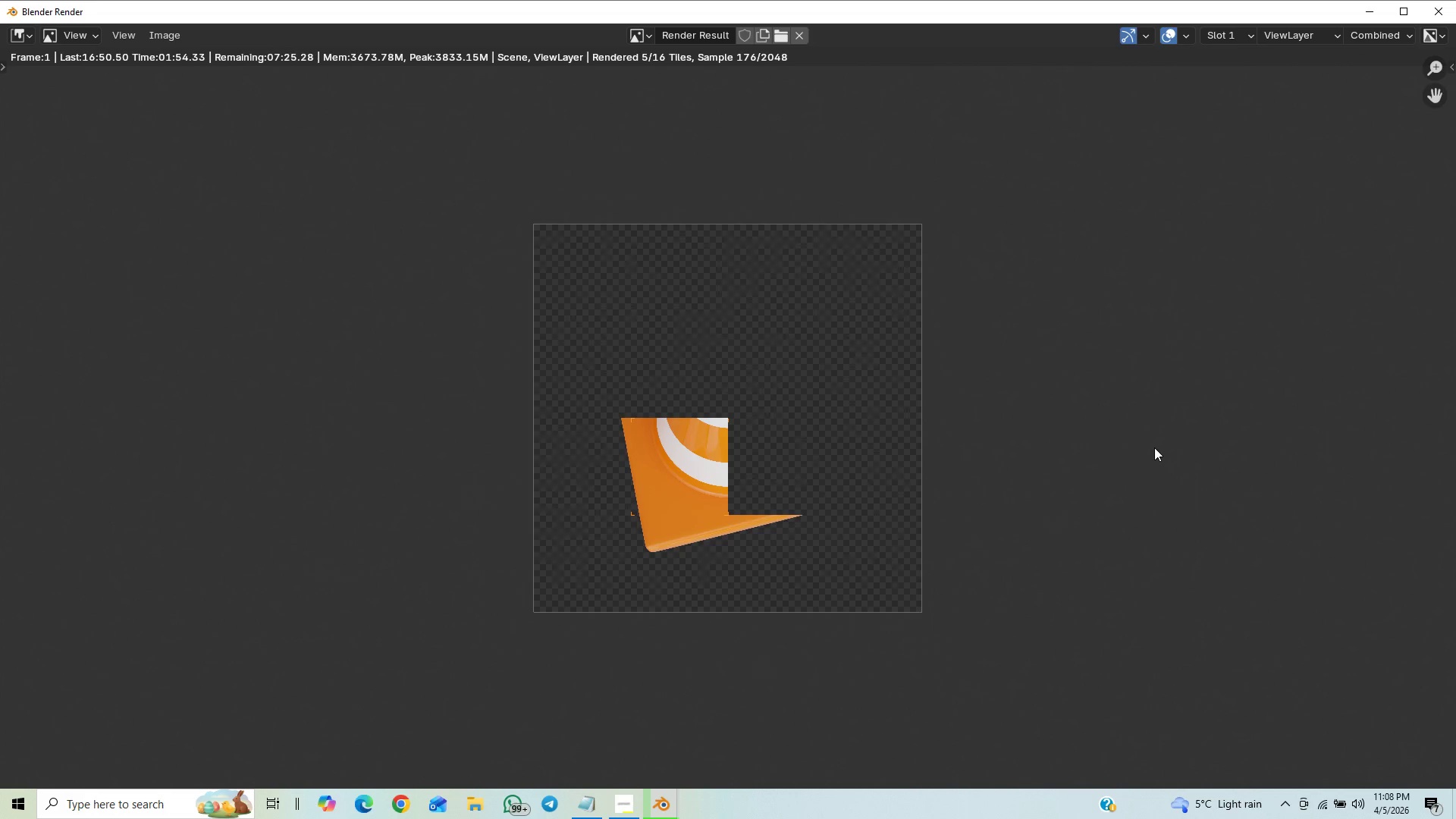 
scroll: coordinate [1158, 443], scroll_direction: up, amount: 3.0
 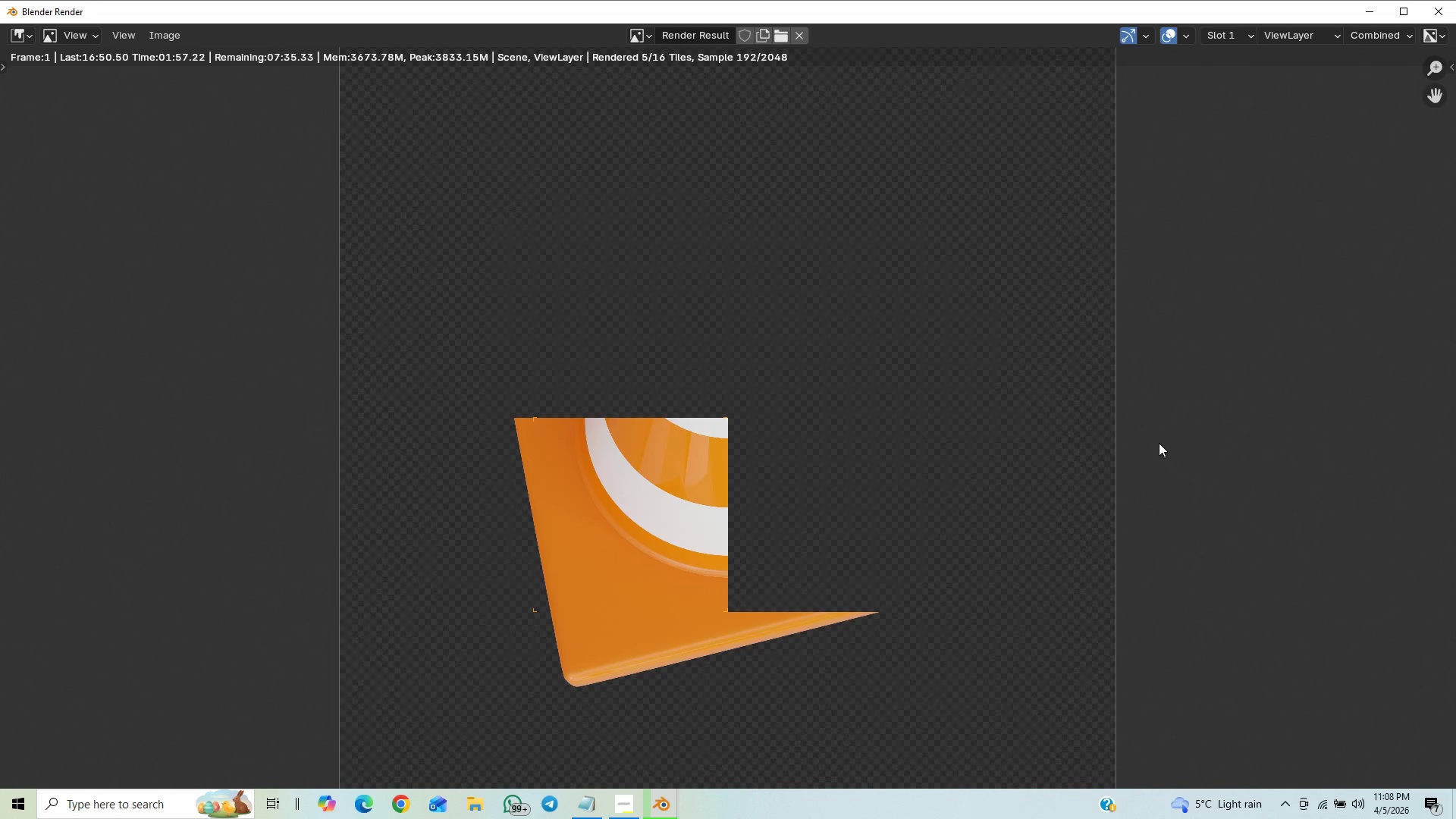 
scroll: coordinate [127, 260], scroll_direction: down, amount: 4.0
 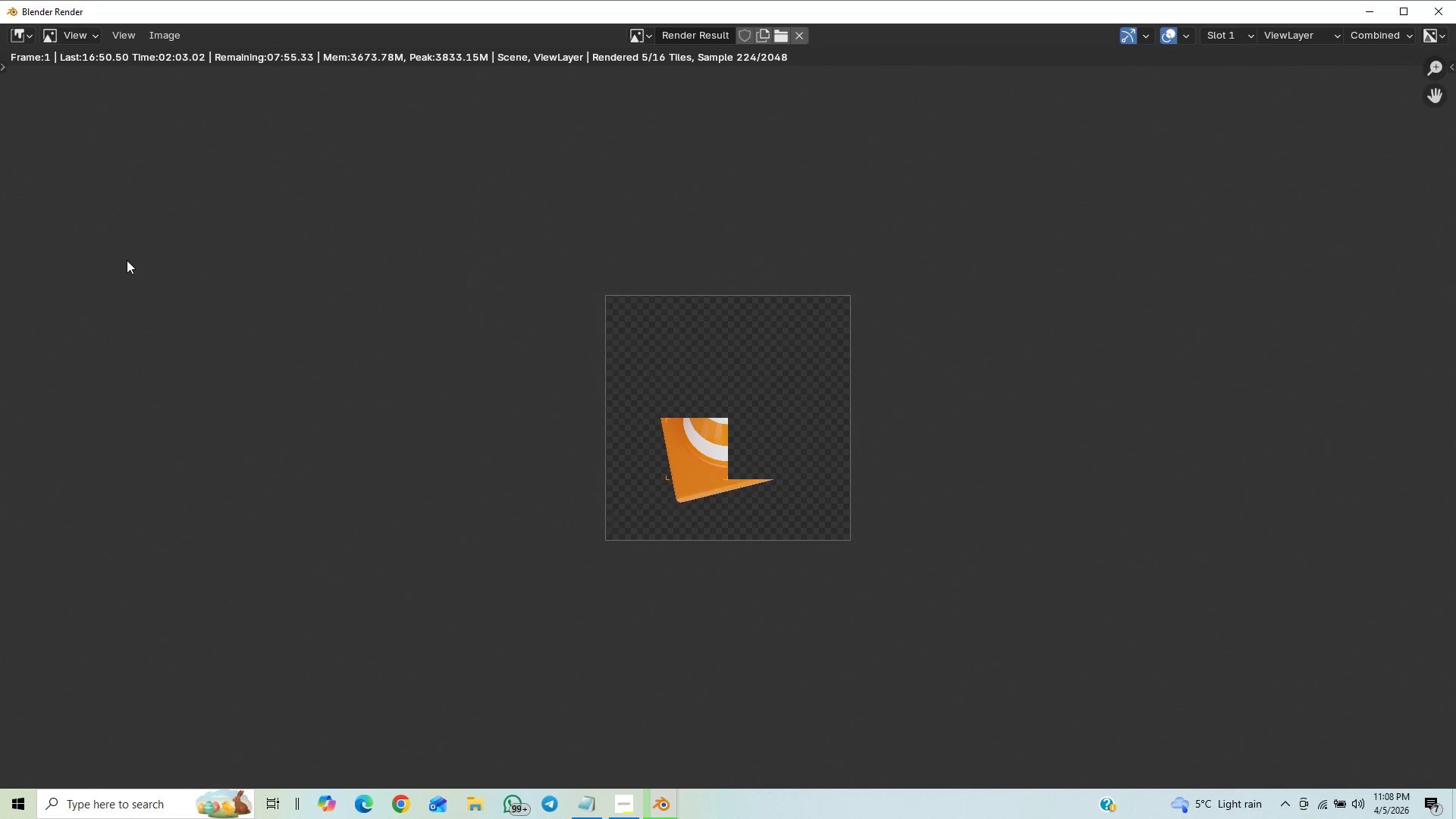 
scroll: coordinate [127, 260], scroll_direction: up, amount: 1.0
 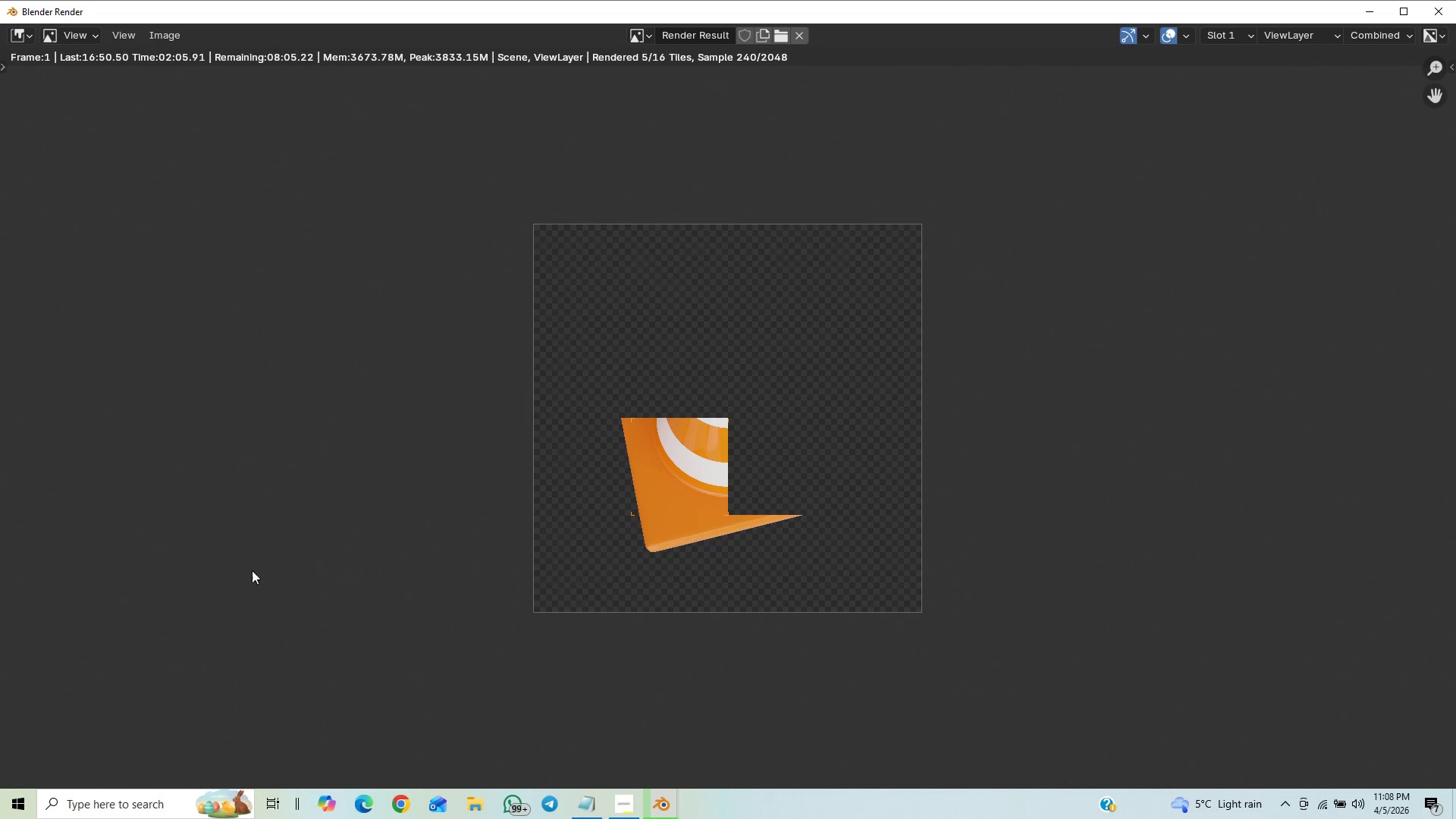 
scroll: coordinate [264, 243], scroll_direction: down, amount: 1.0
 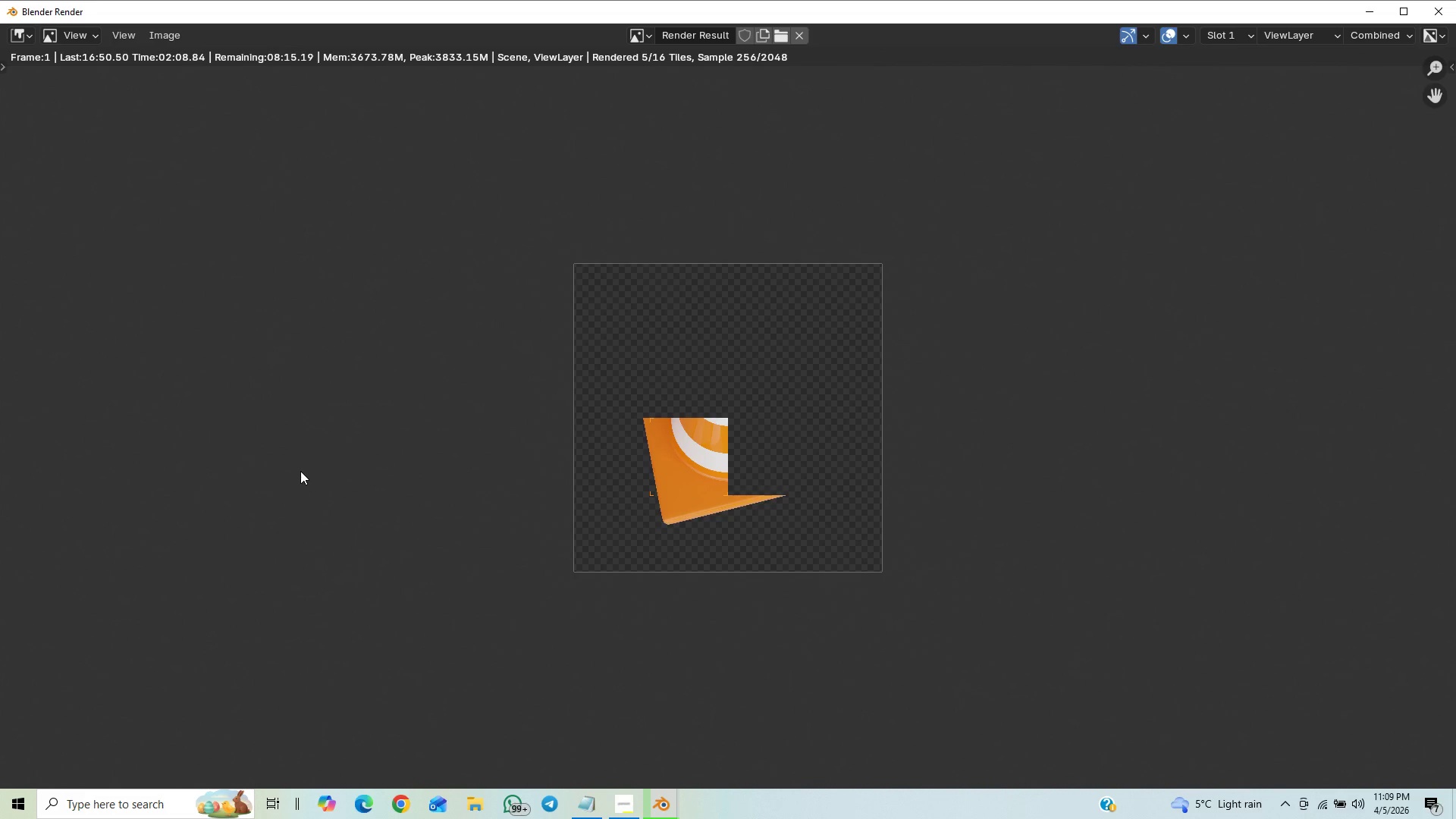 
scroll: coordinate [301, 470], scroll_direction: up, amount: 1.0
 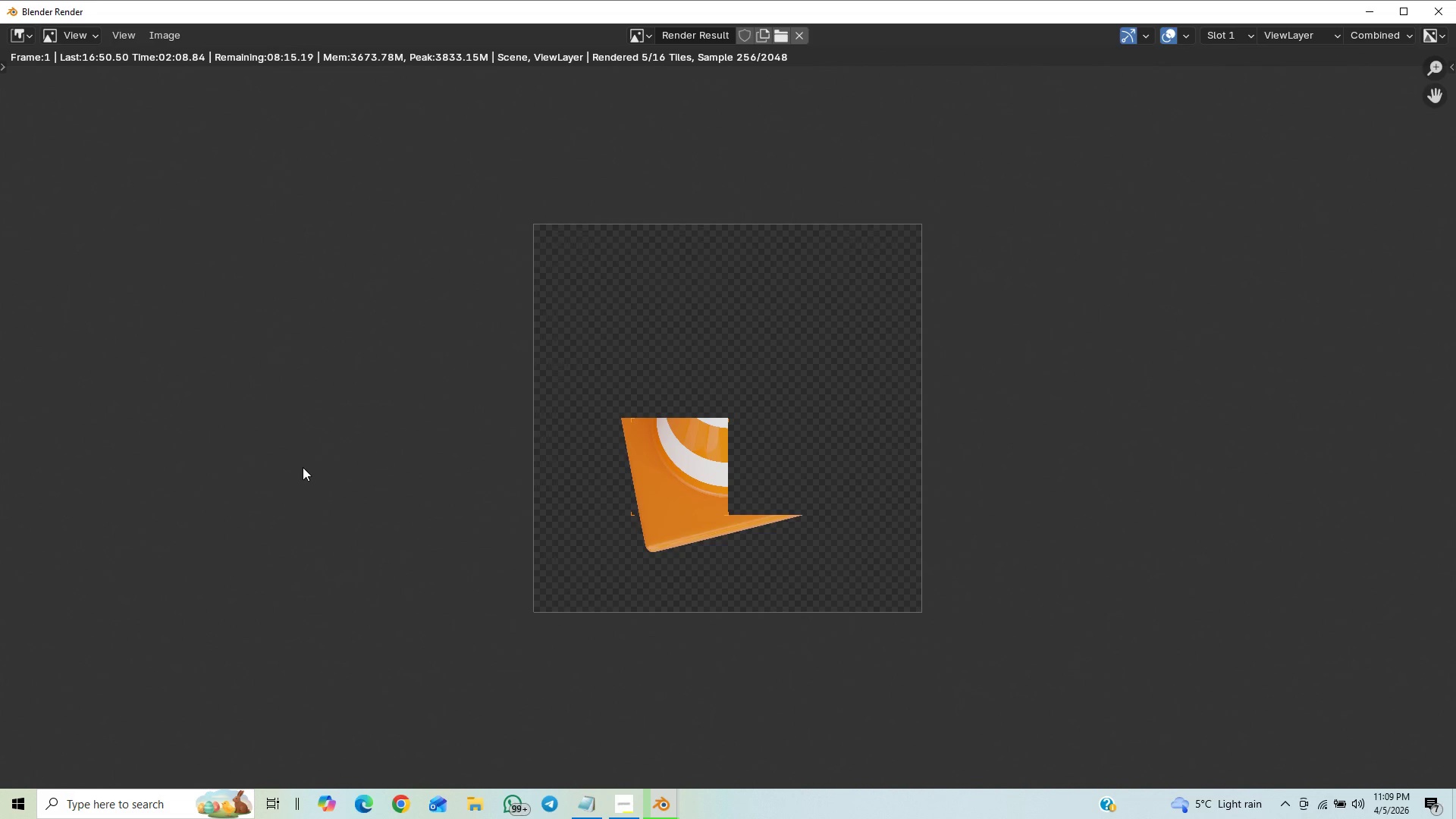 
scroll: coordinate [303, 467], scroll_direction: down, amount: 1.0
 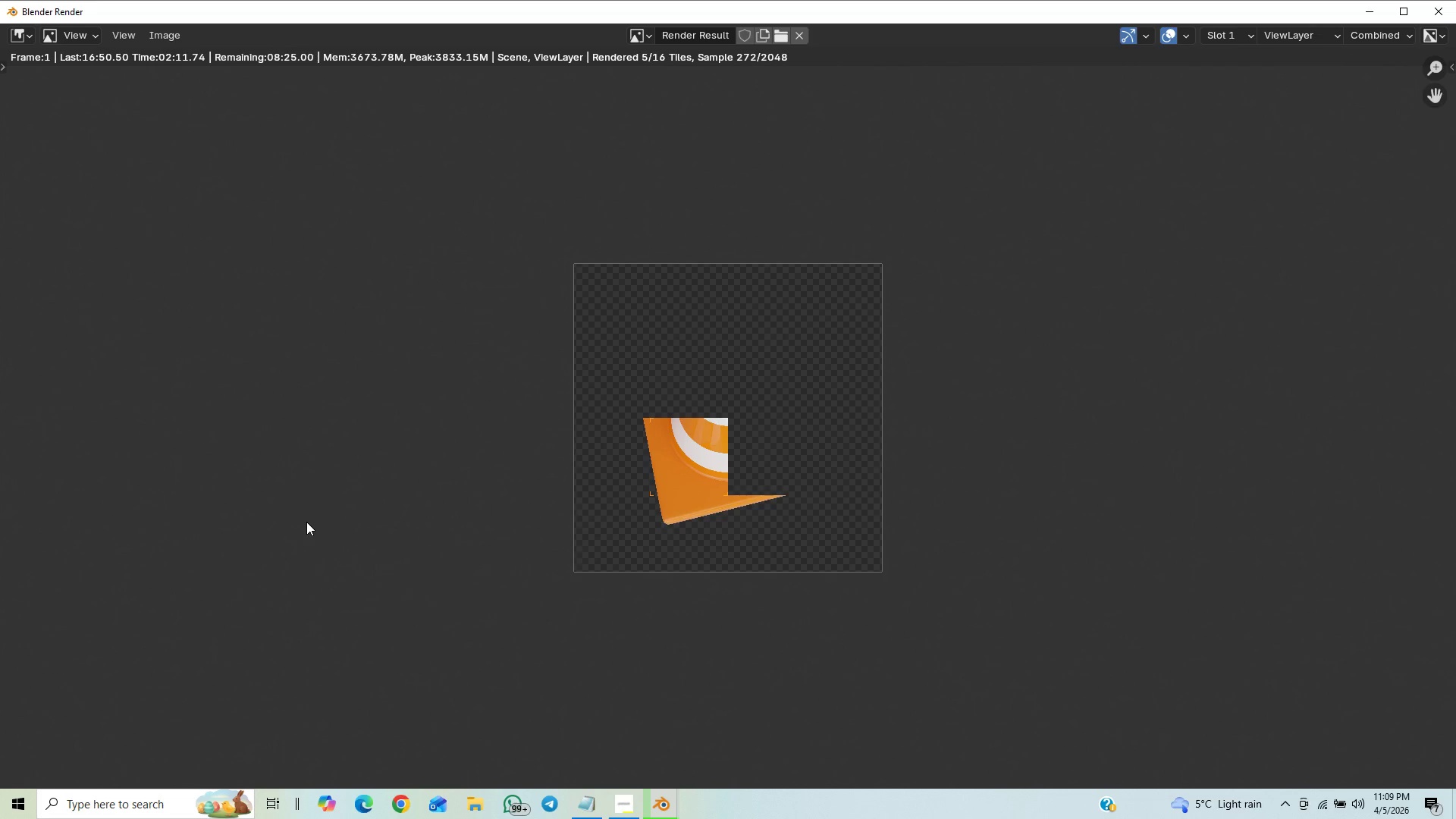 
scroll: coordinate [311, 515], scroll_direction: up, amount: 1.0
 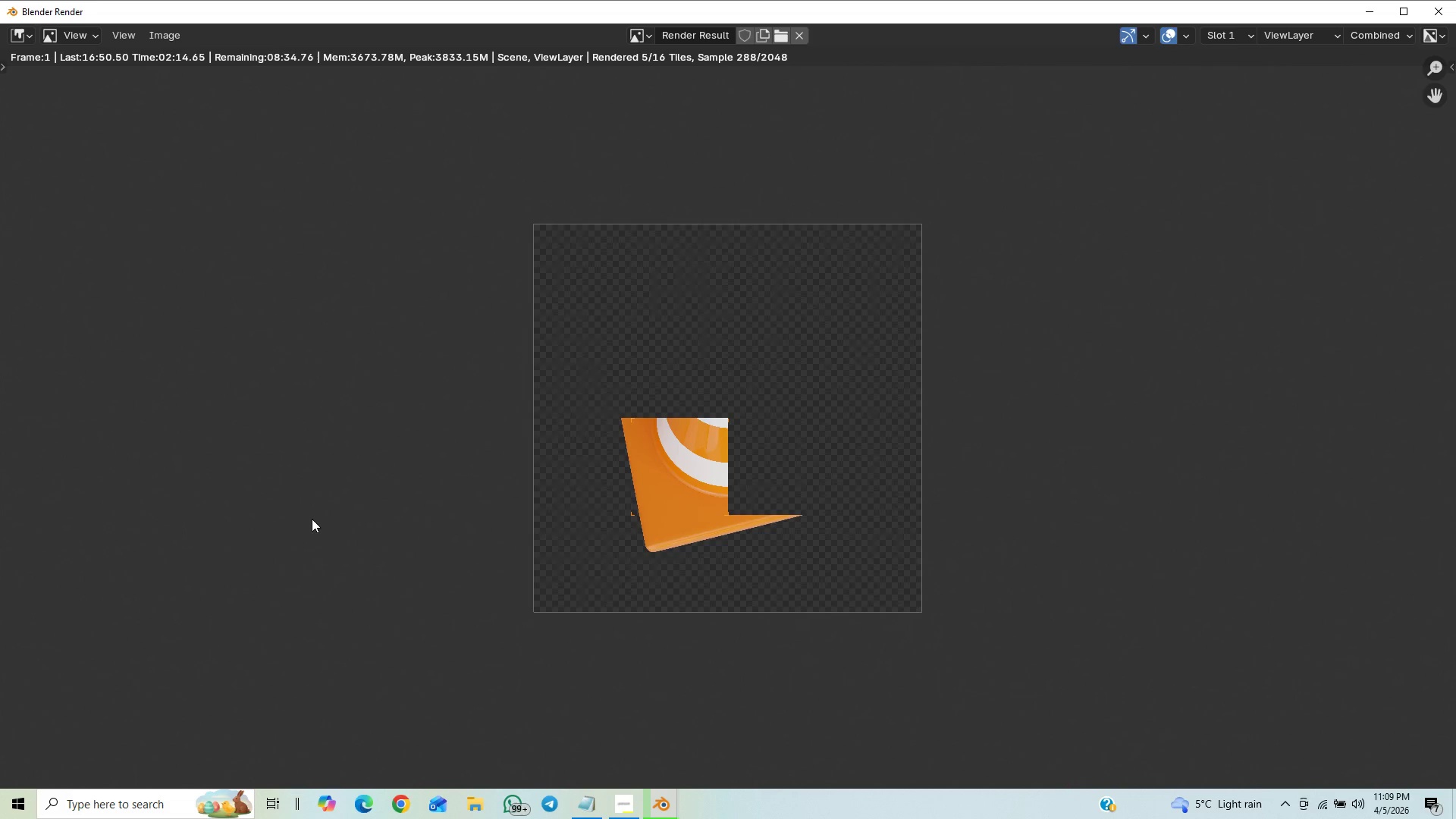 
scroll: coordinate [312, 519], scroll_direction: down, amount: 2.0
 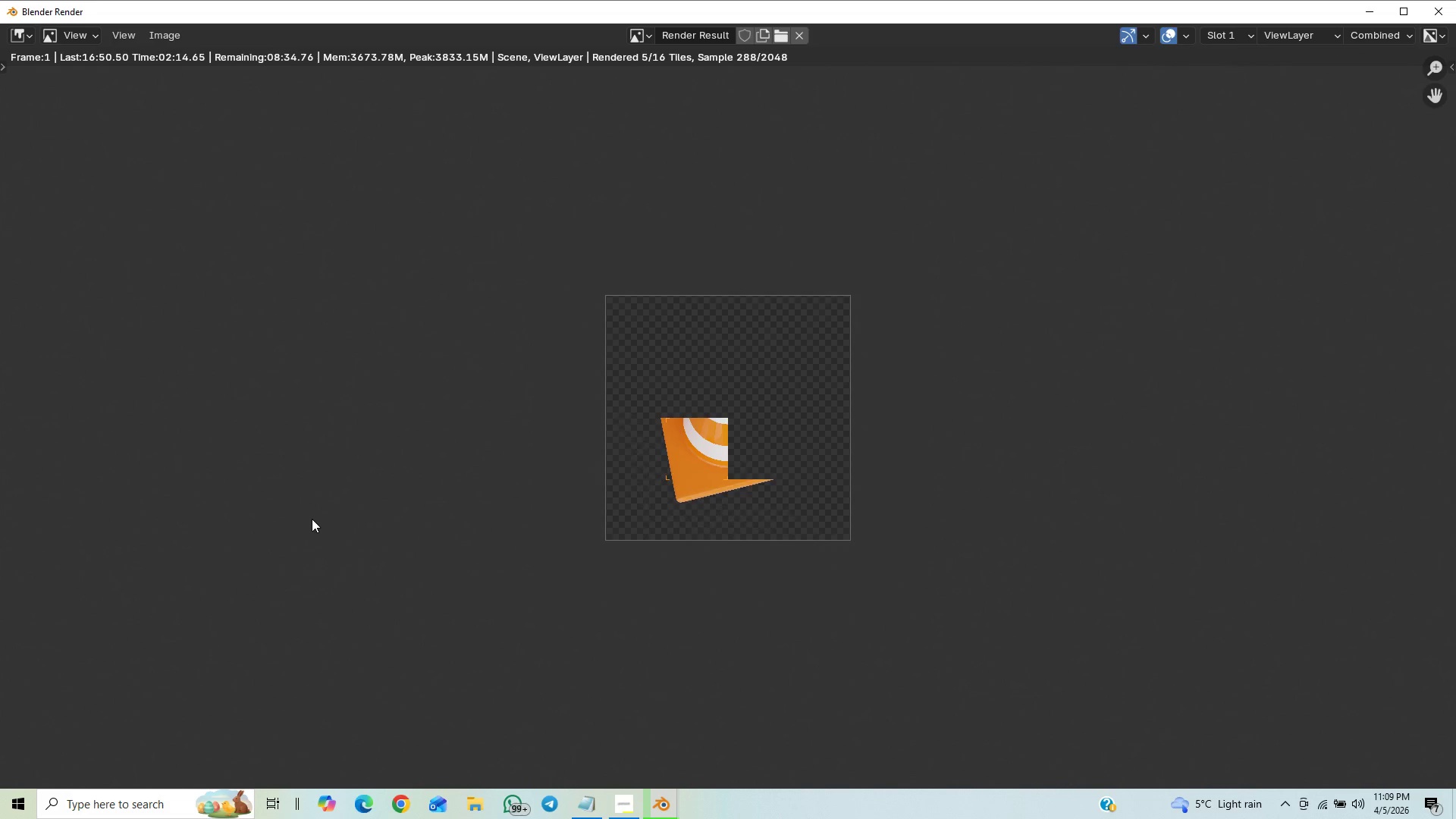 
scroll: coordinate [275, 449], scroll_direction: up, amount: 6.0
 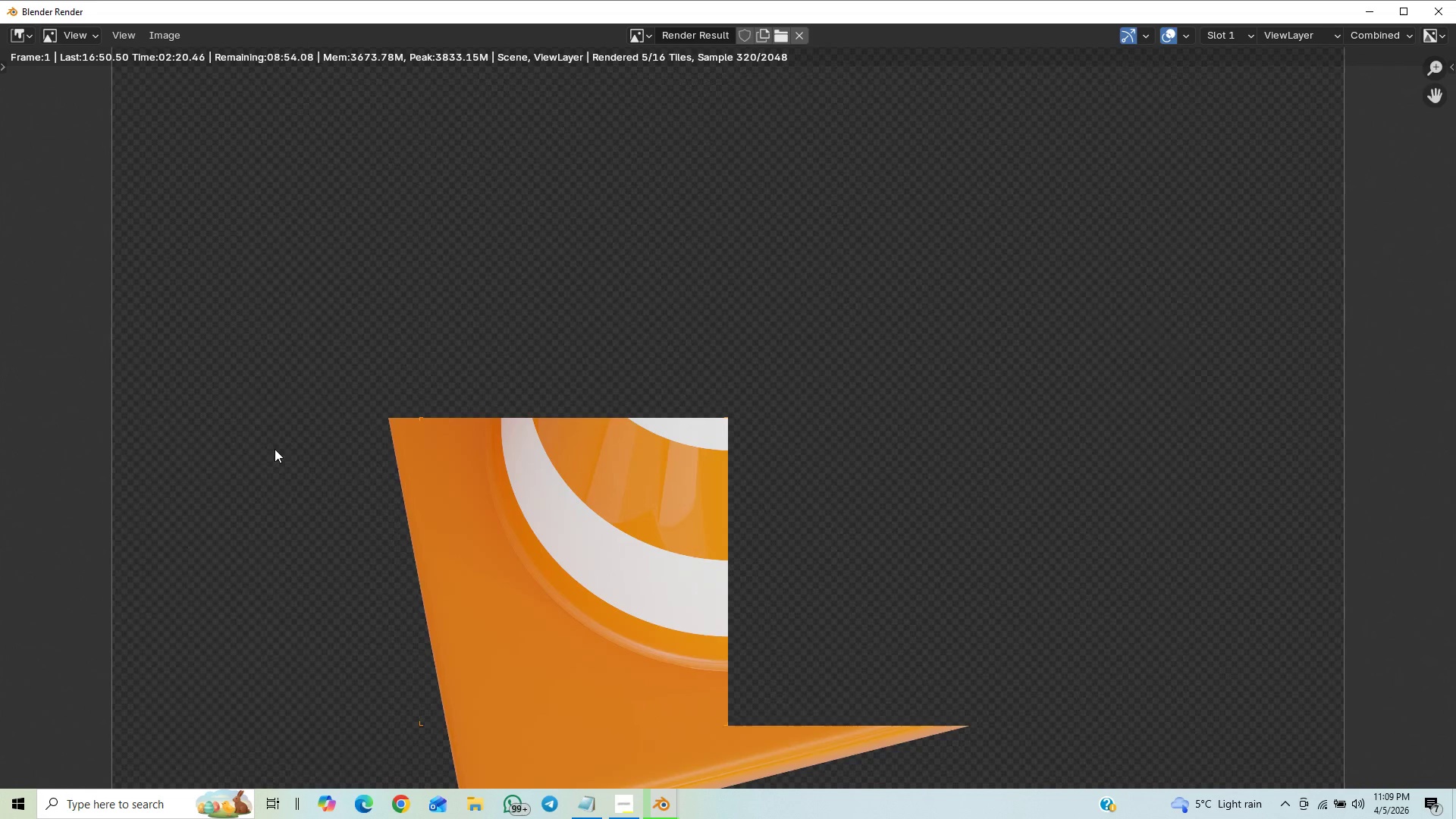 
scroll: coordinate [275, 449], scroll_direction: down, amount: 1.0
 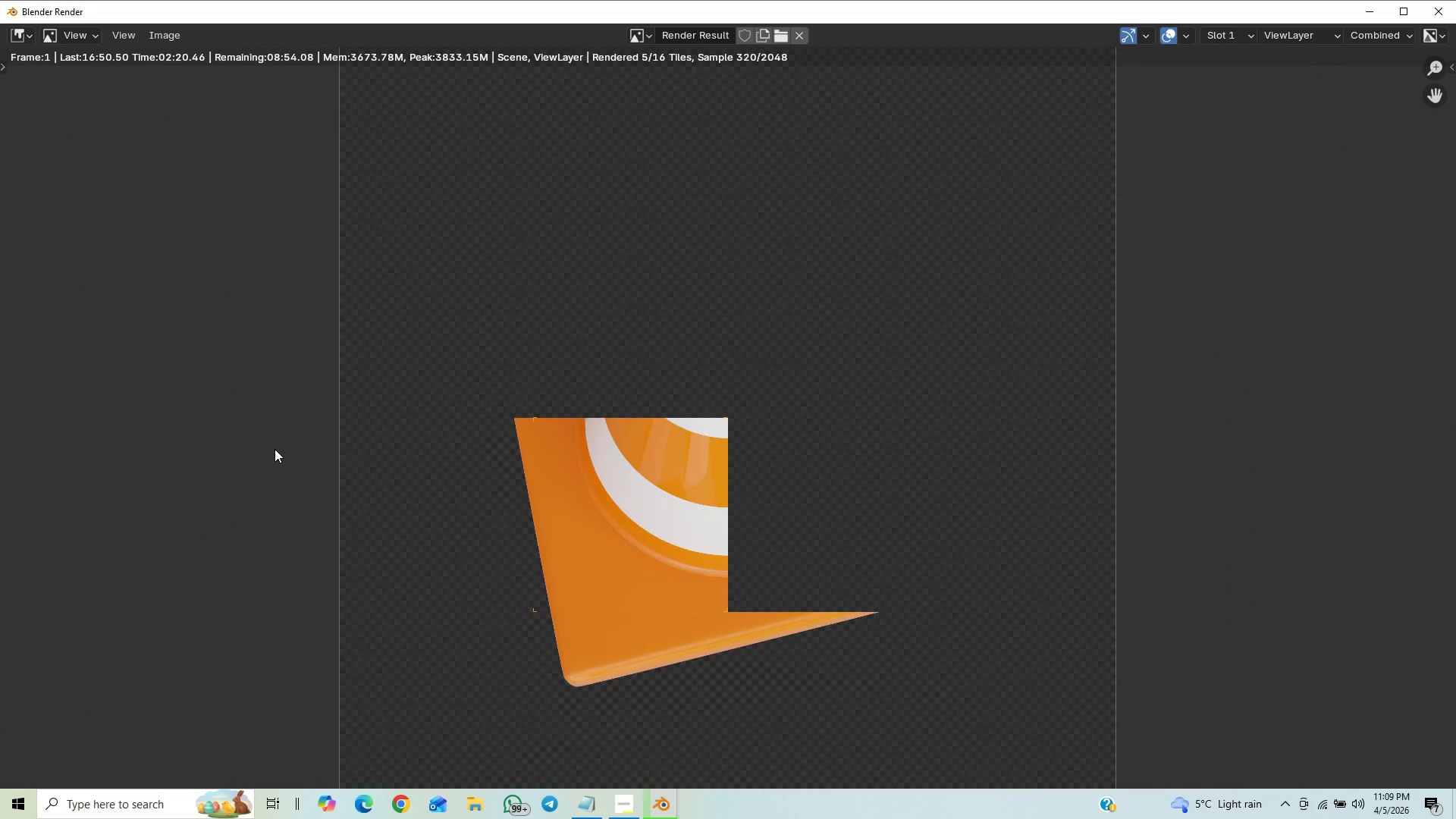 
scroll: coordinate [275, 449], scroll_direction: up, amount: 2.0
 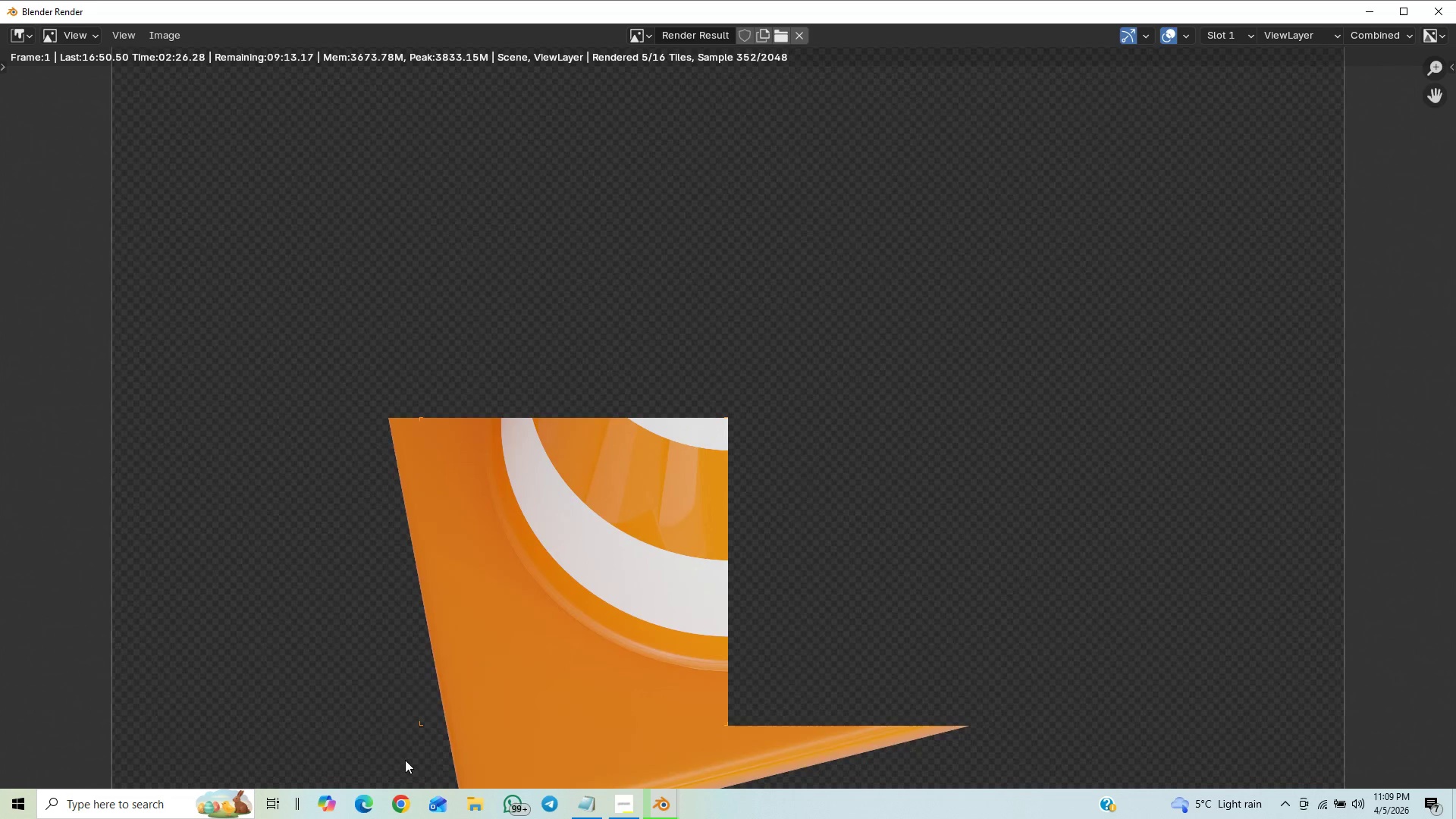 
wait(6.93)
 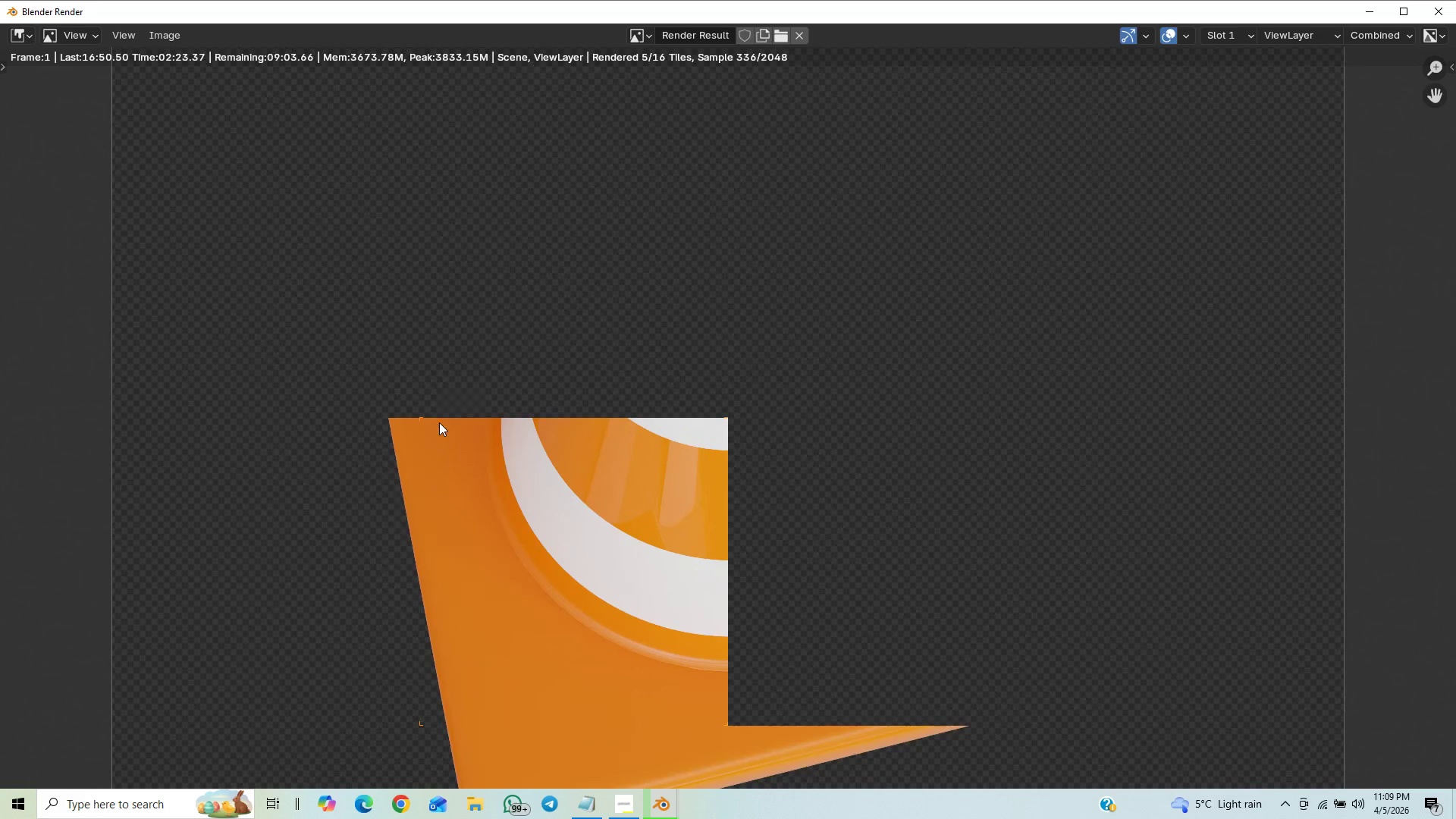 
scroll: coordinate [322, 554], scroll_direction: down, amount: 6.0
 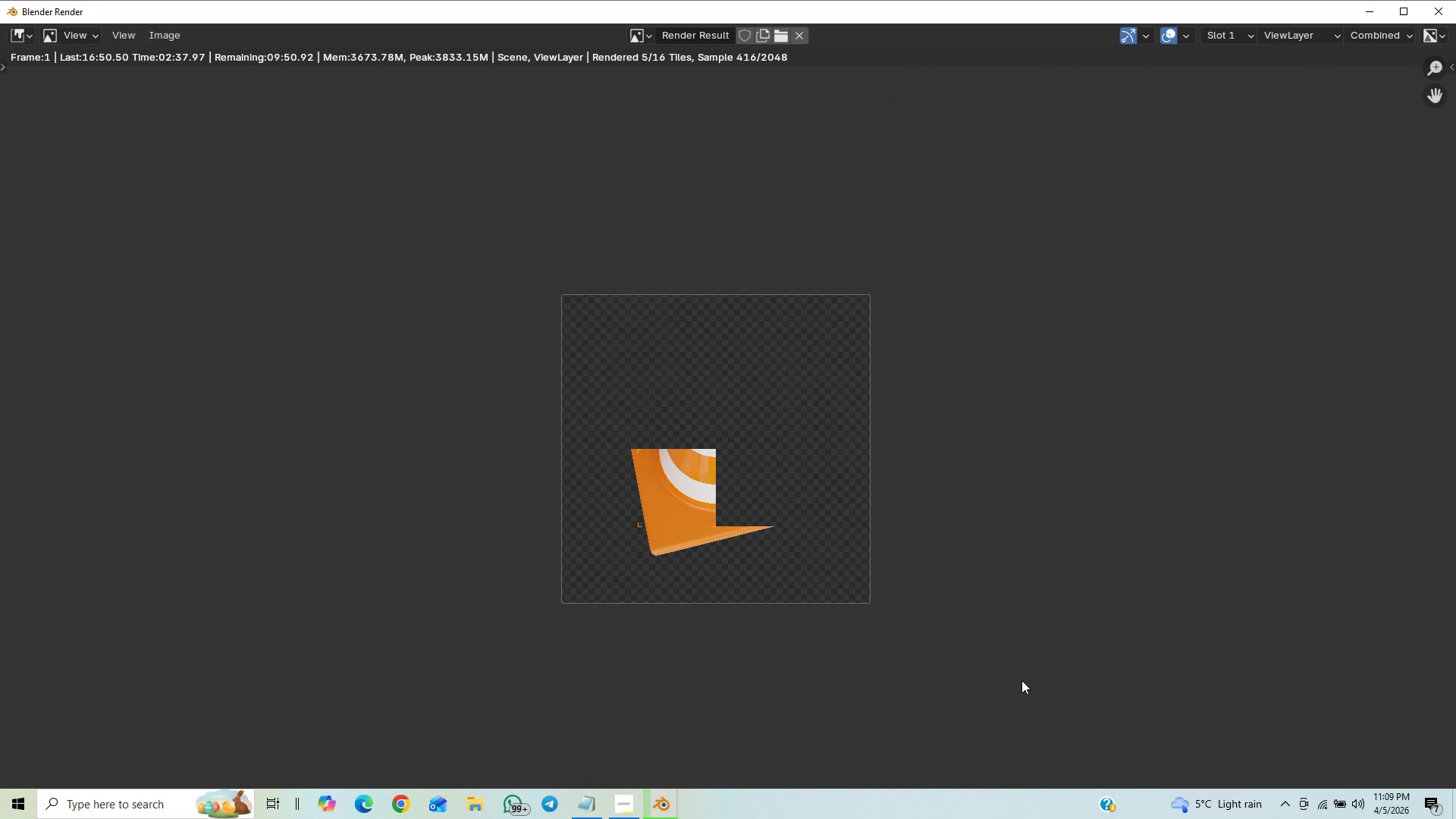 
wait(14.28)
 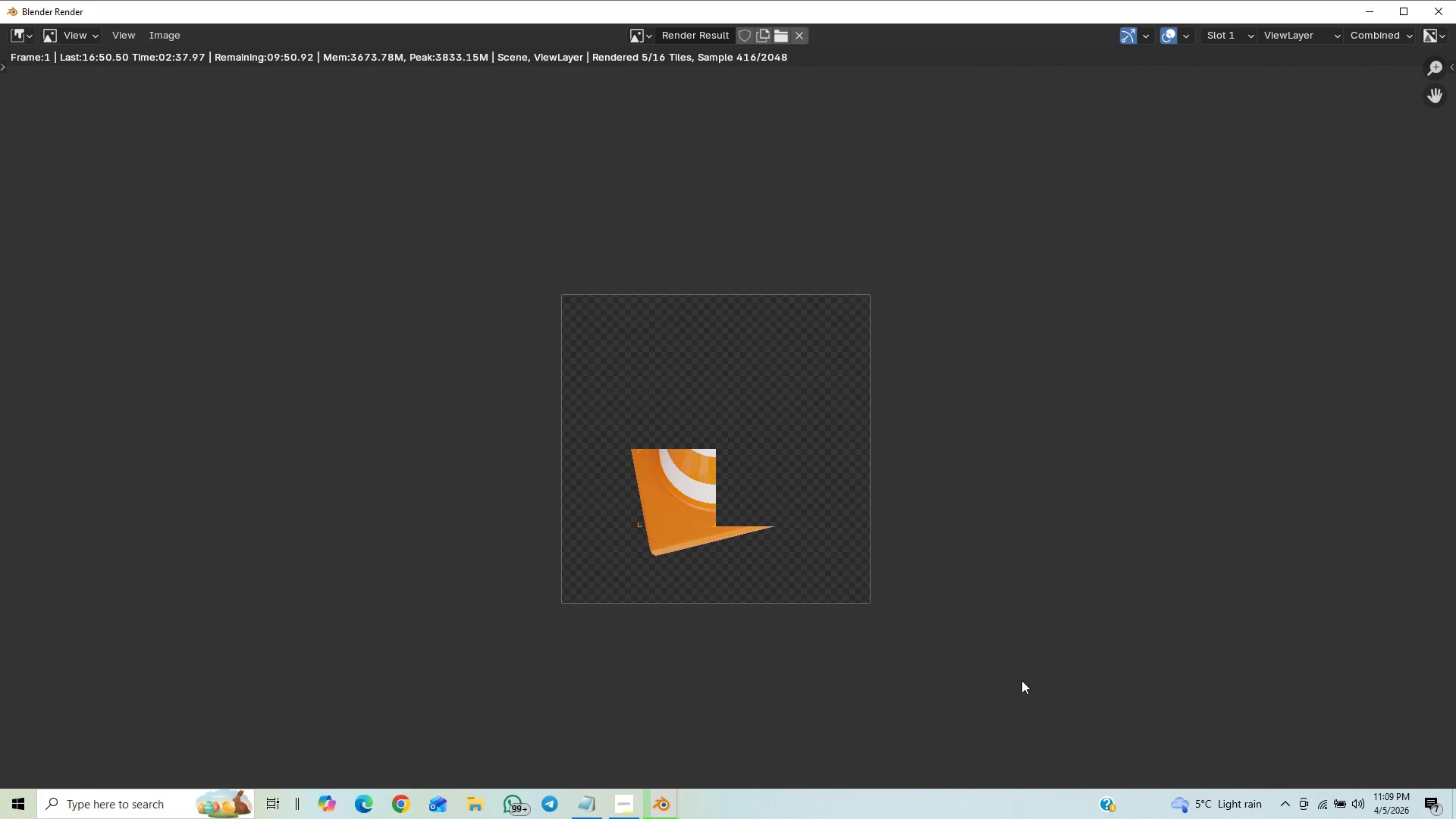 
scroll: coordinate [908, 698], scroll_direction: up, amount: 28.0
 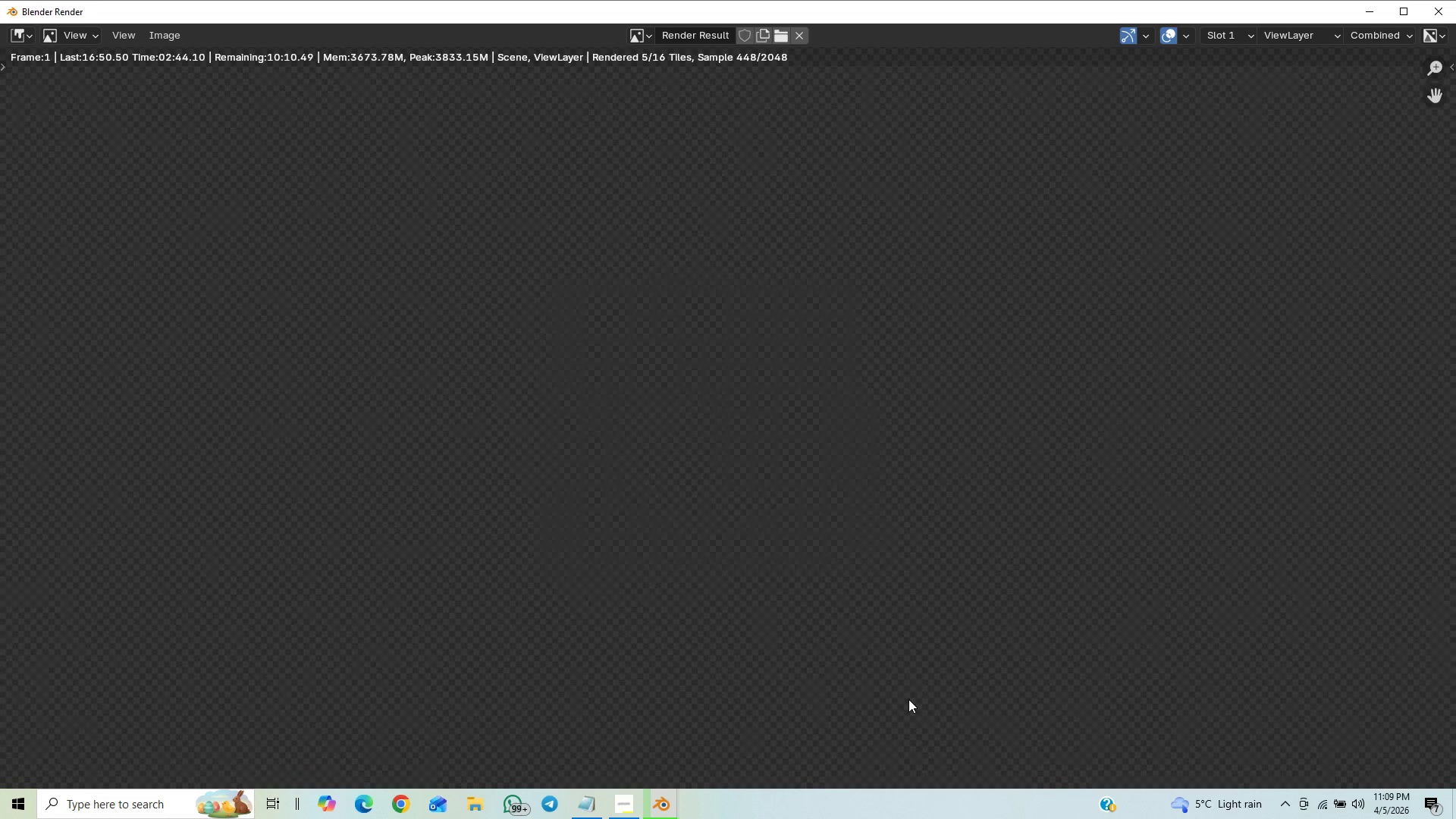 
scroll: coordinate [907, 701], scroll_direction: down, amount: 20.0
 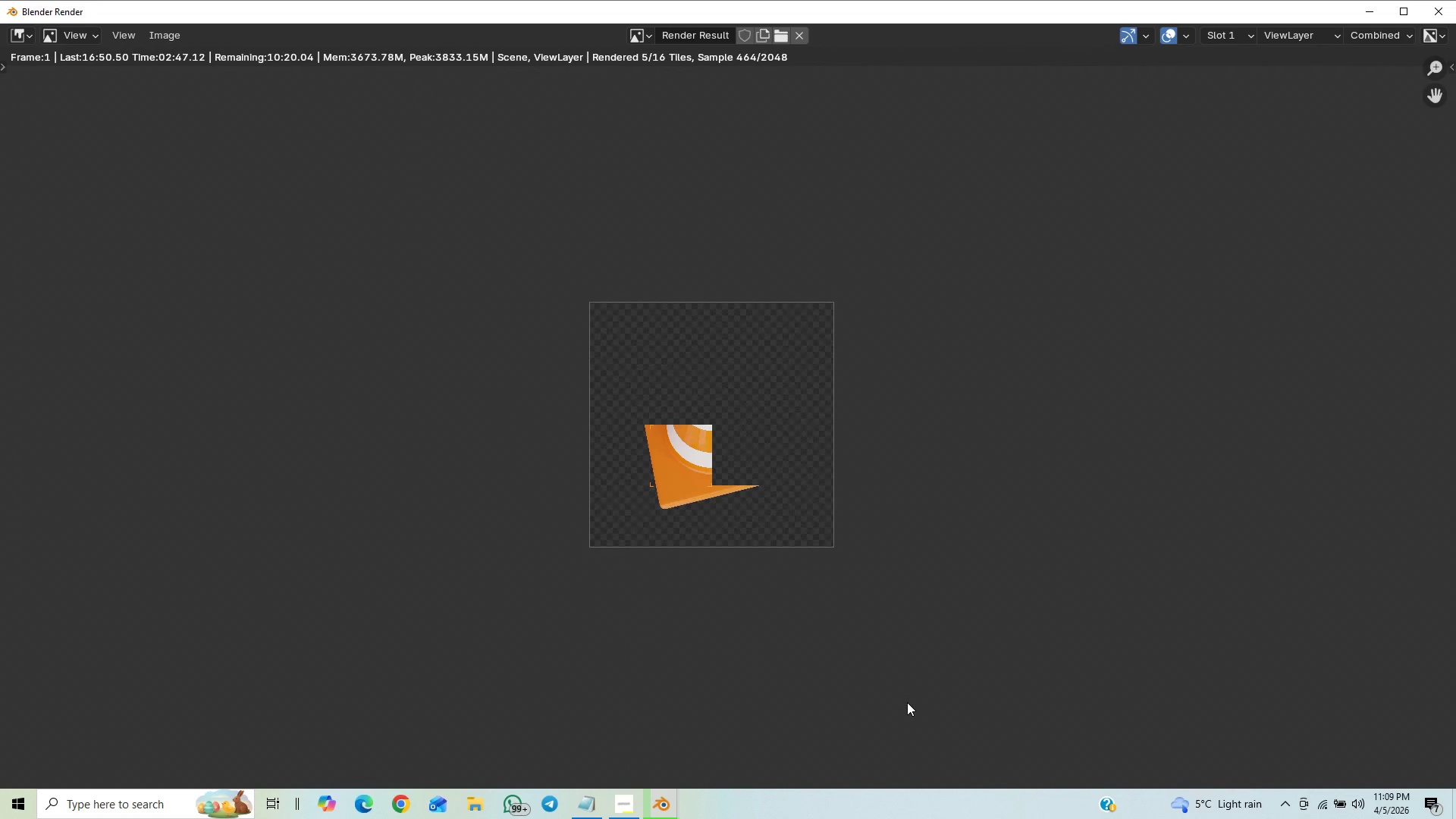 
scroll: coordinate [923, 709], scroll_direction: up, amount: 6.0
 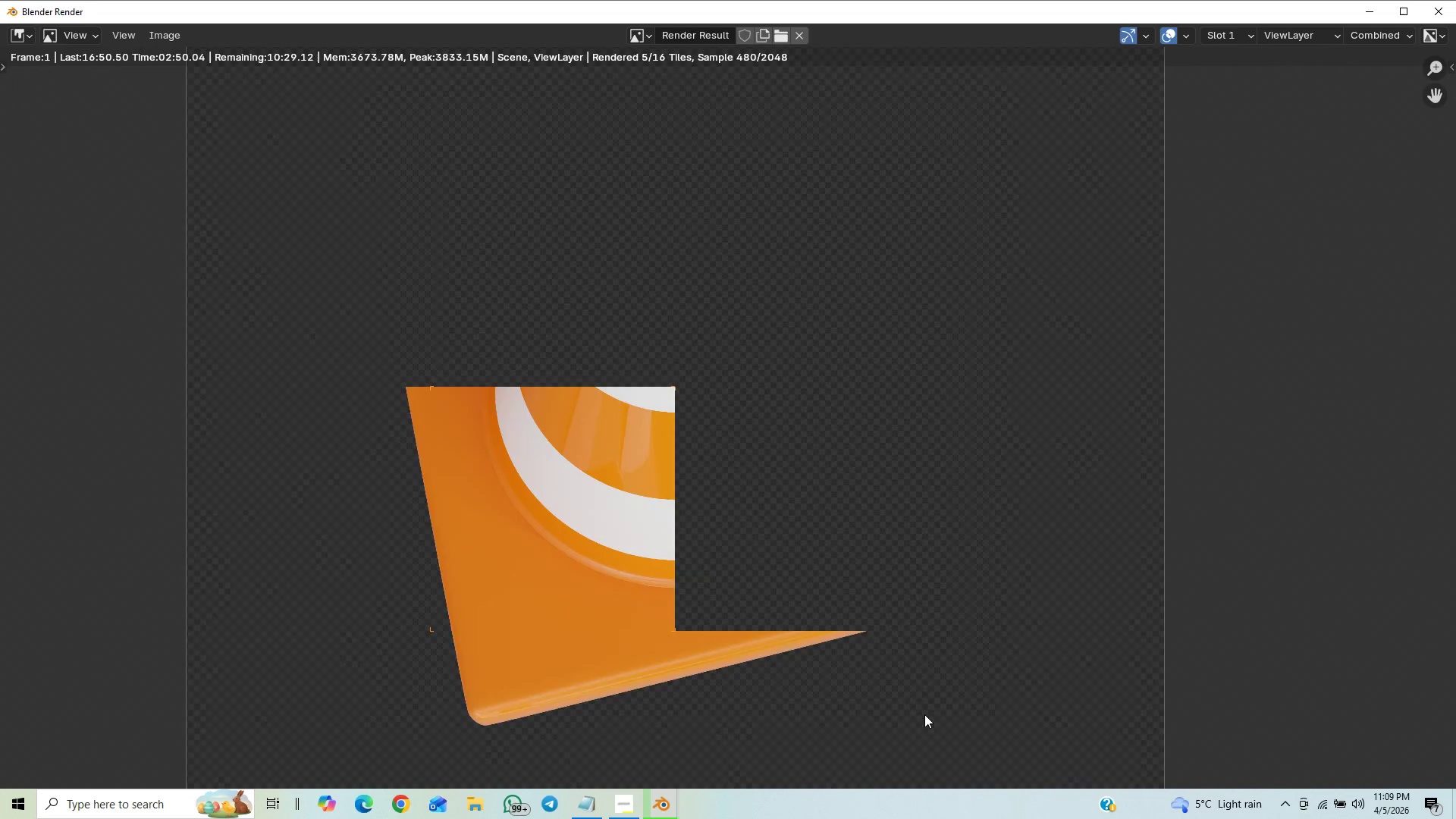 
scroll: coordinate [924, 714], scroll_direction: down, amount: 3.0
 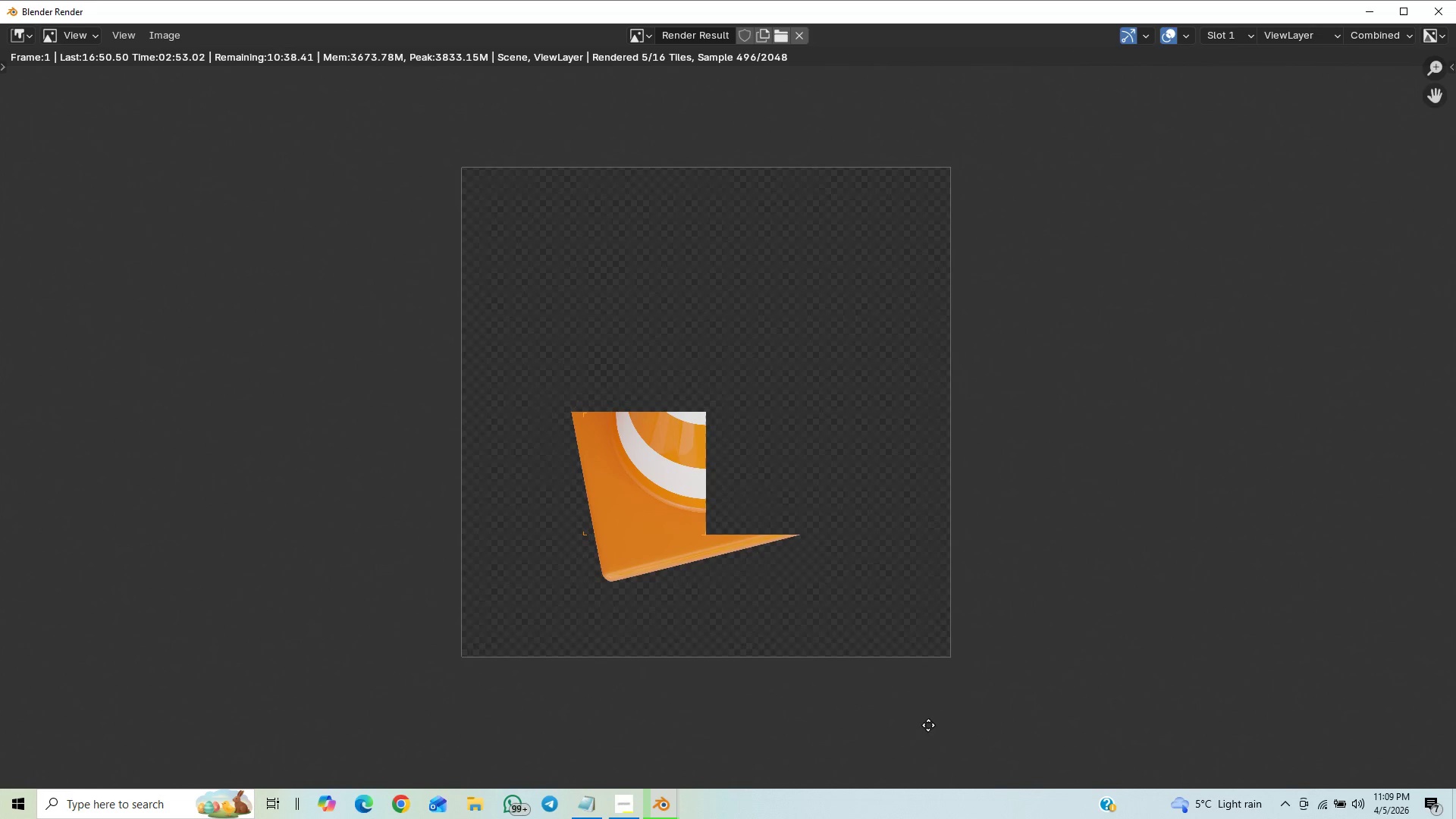 
scroll: coordinate [929, 725], scroll_direction: up, amount: 1.0
 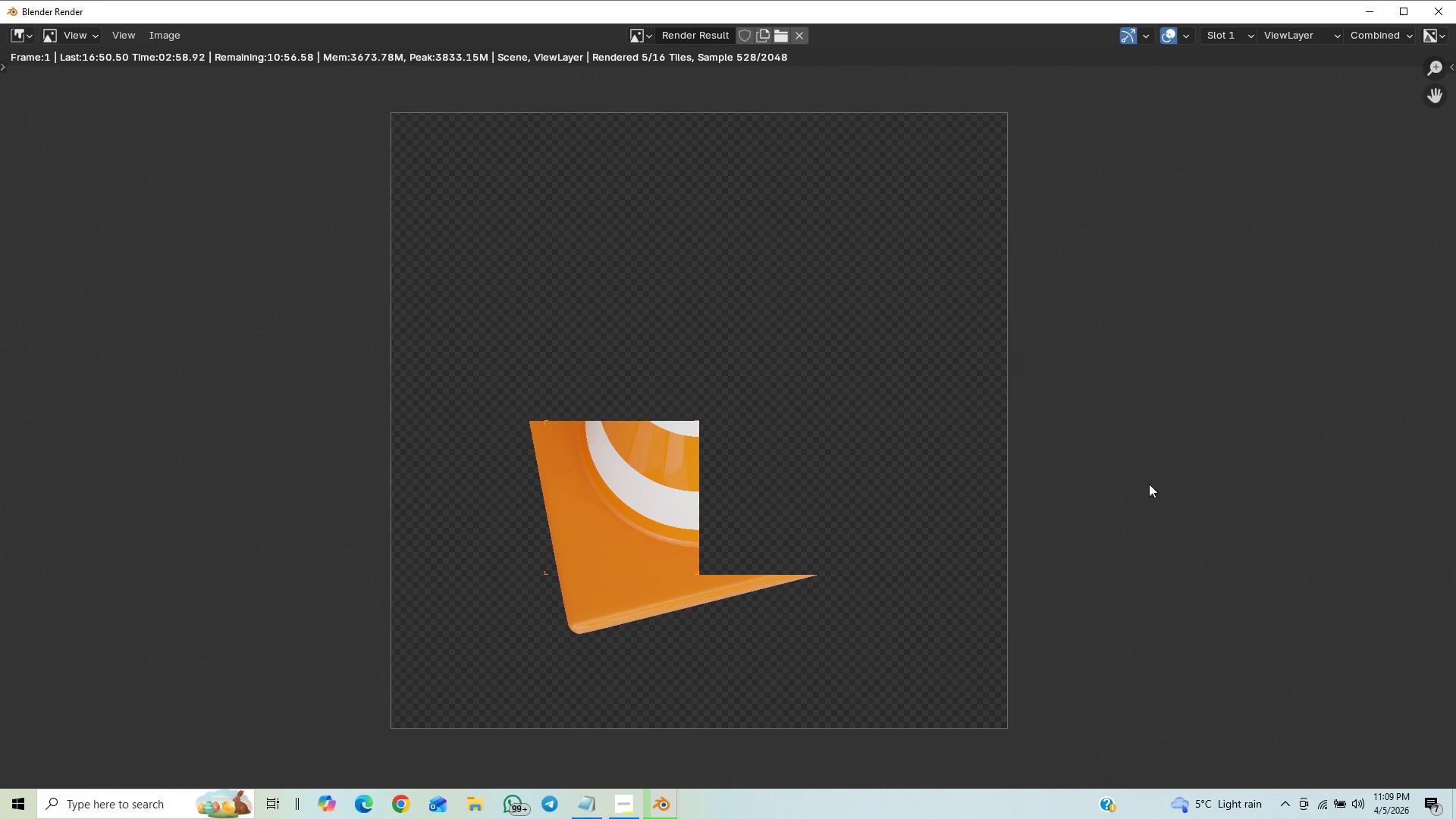 
wait(6.59)
 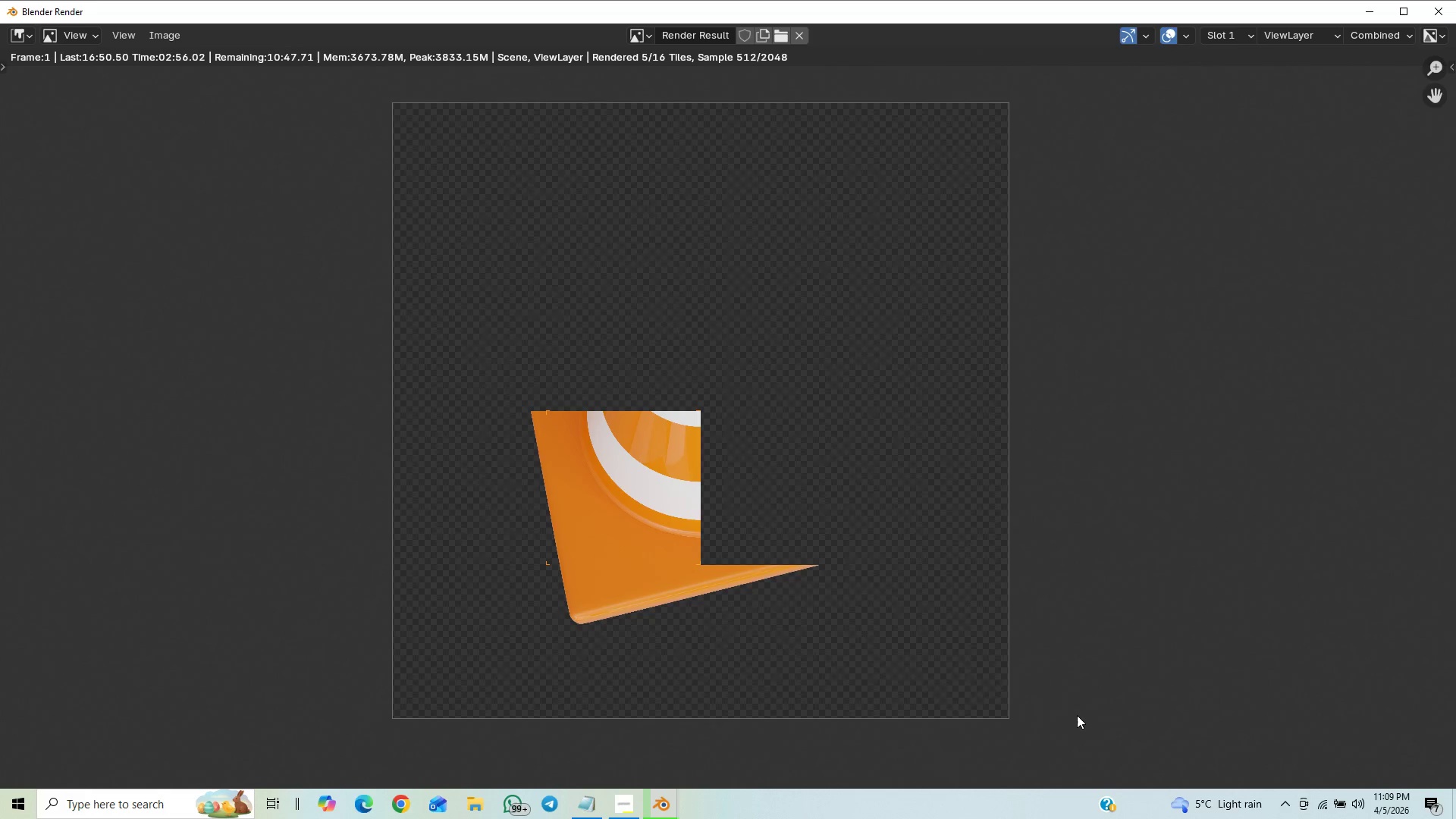 
scroll: coordinate [933, 529], scroll_direction: up, amount: 10.0
 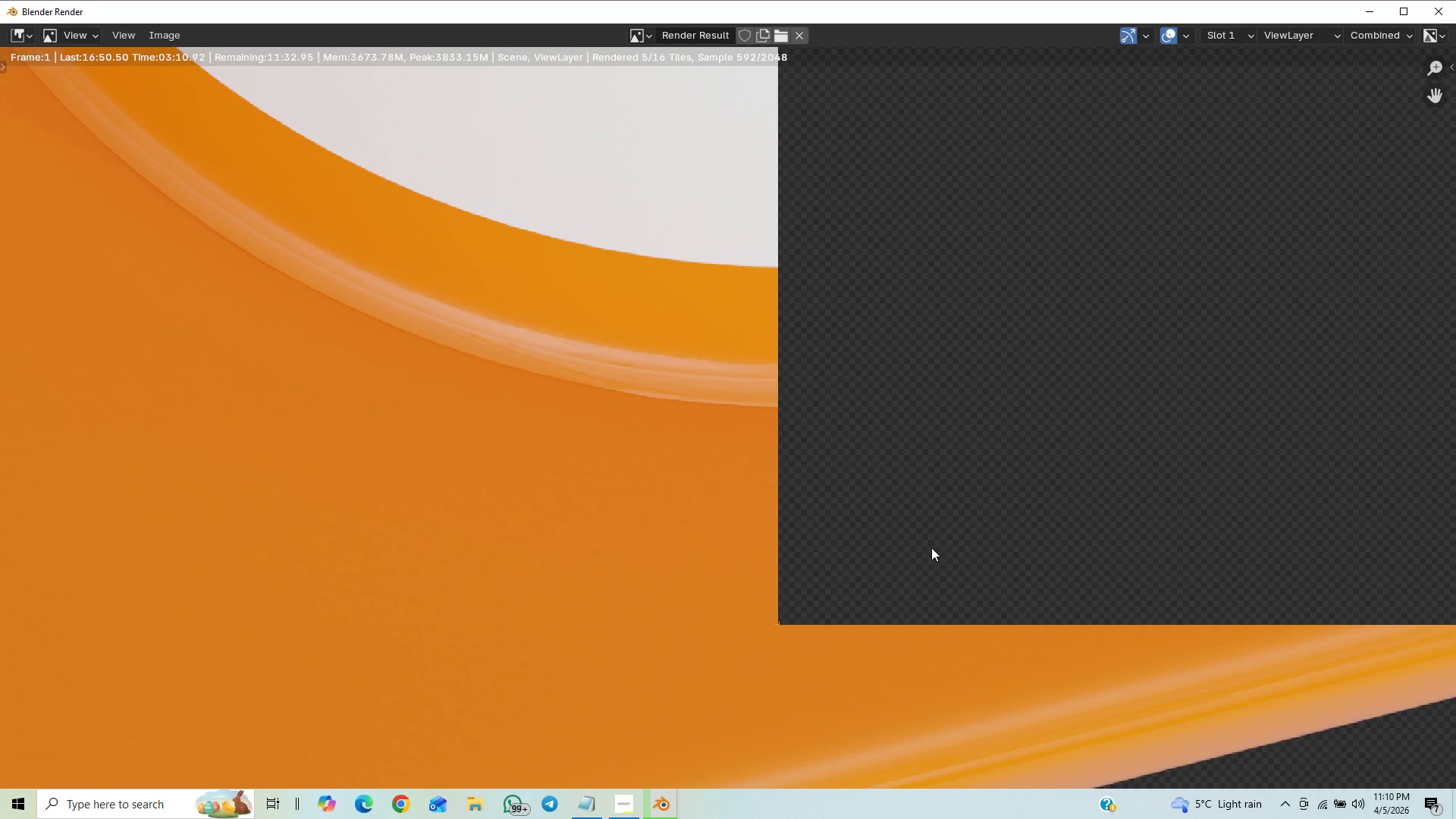 
scroll: coordinate [979, 519], scroll_direction: down, amount: 7.0
 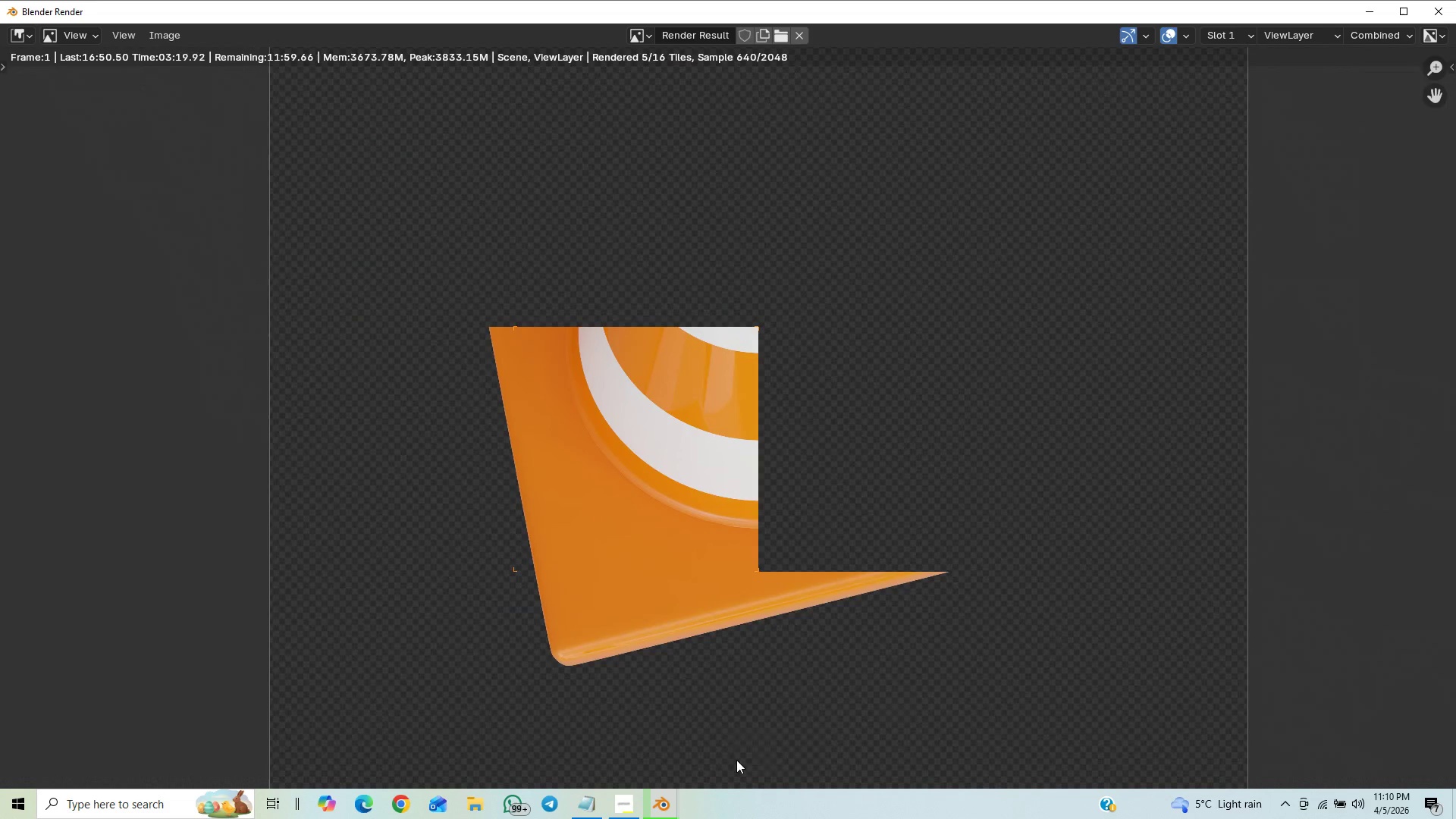 
left_click([626, 805])